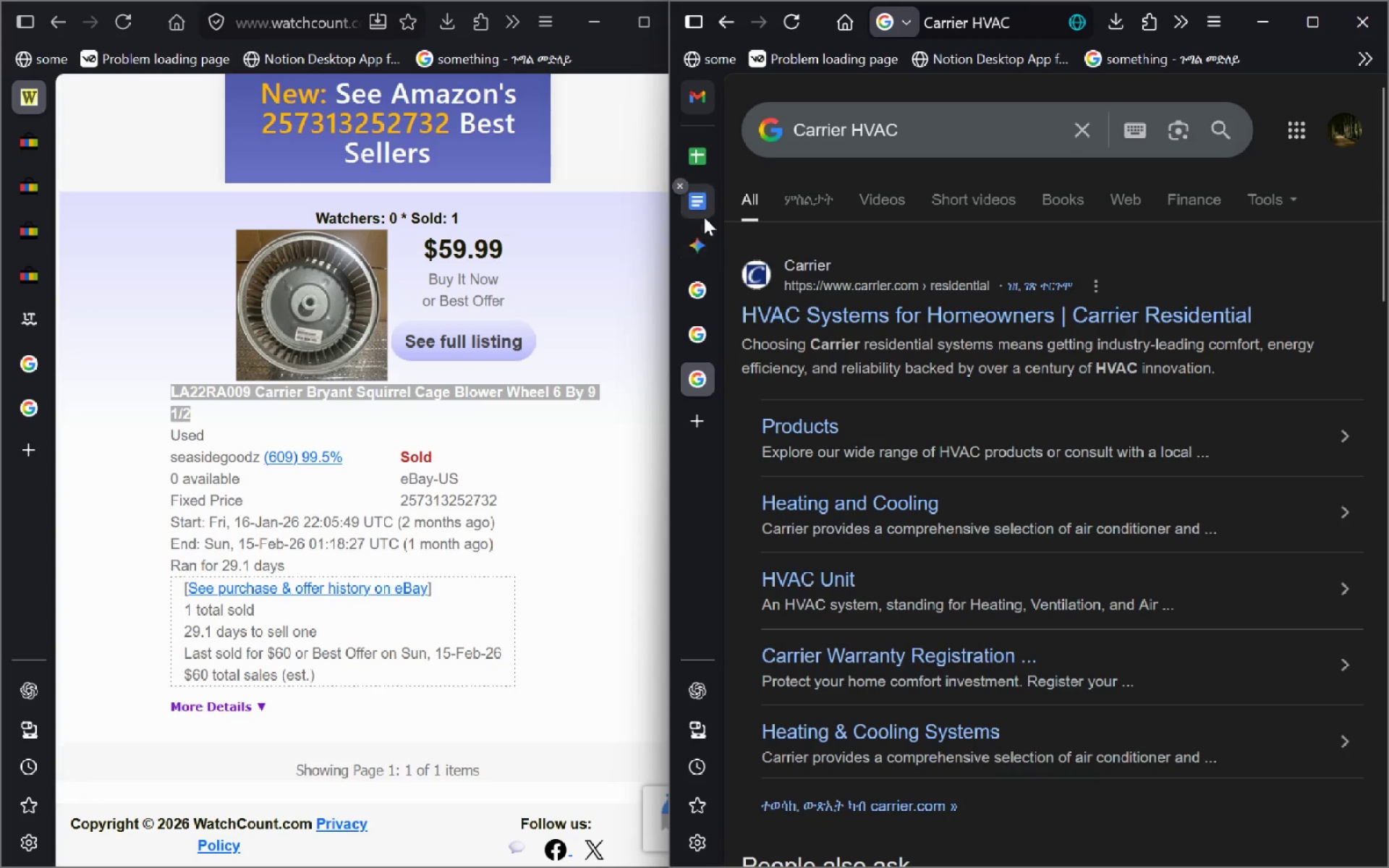 
left_click([708, 158])
 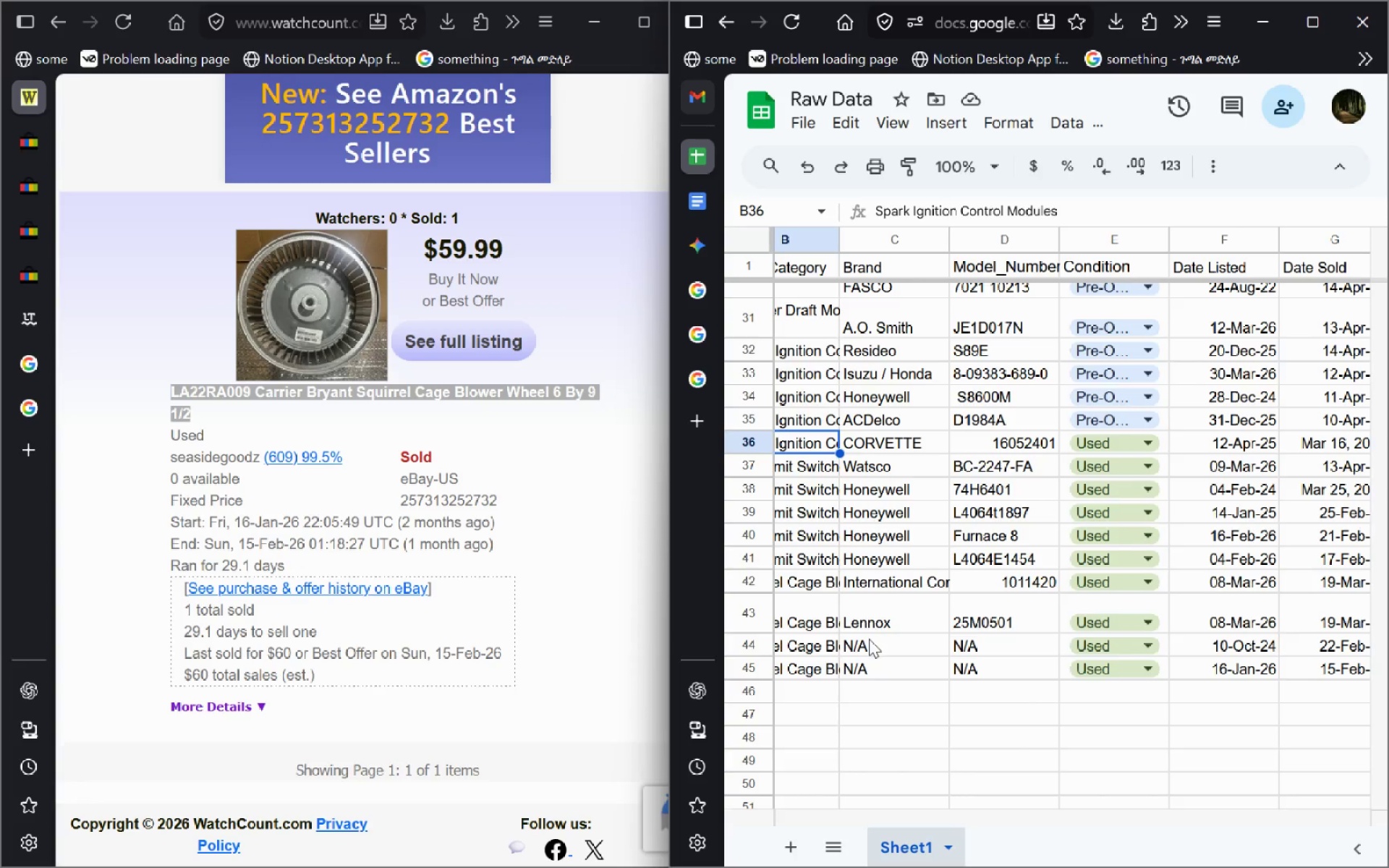 
left_click([869, 639])
 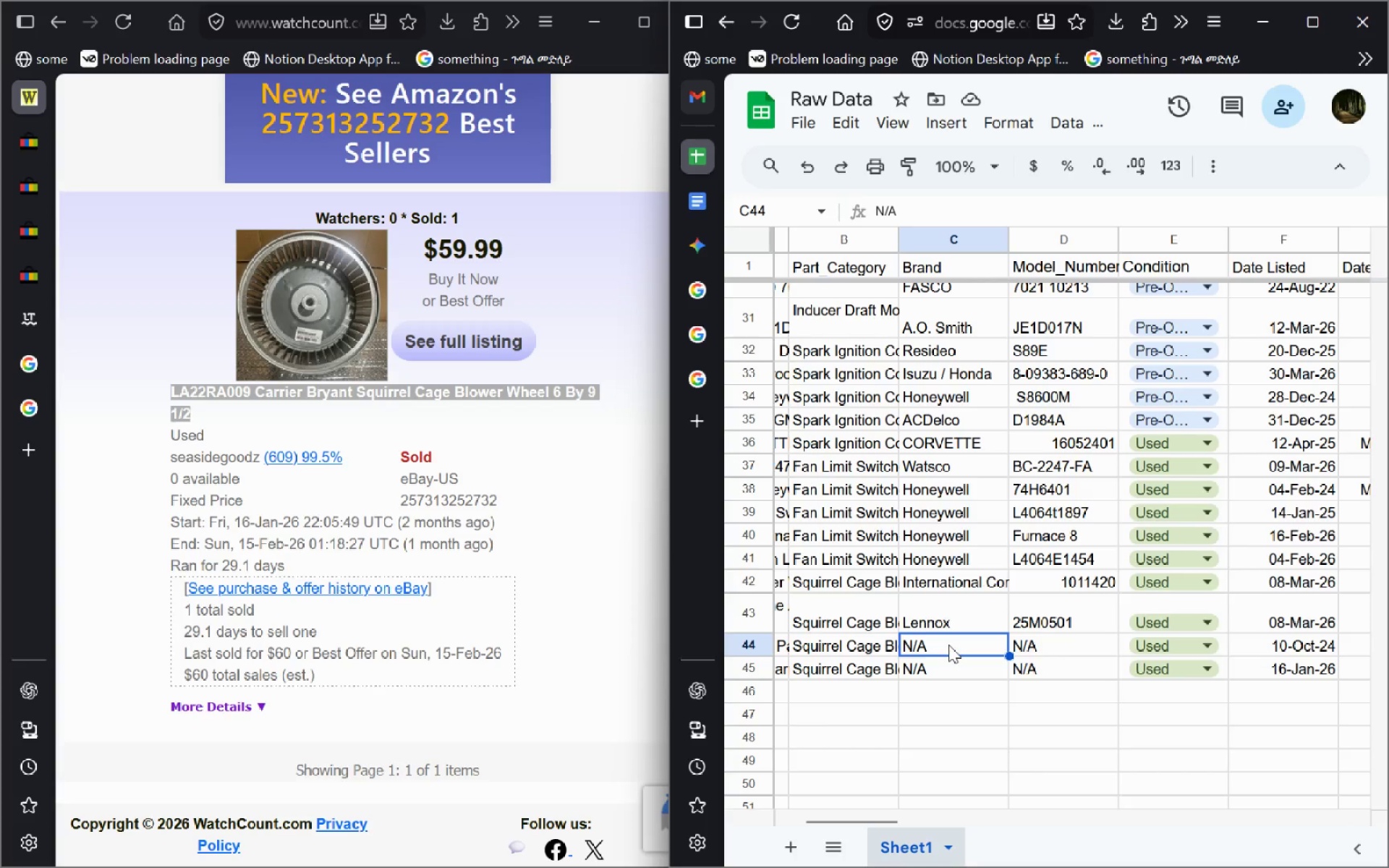 
double_click([948, 644])
 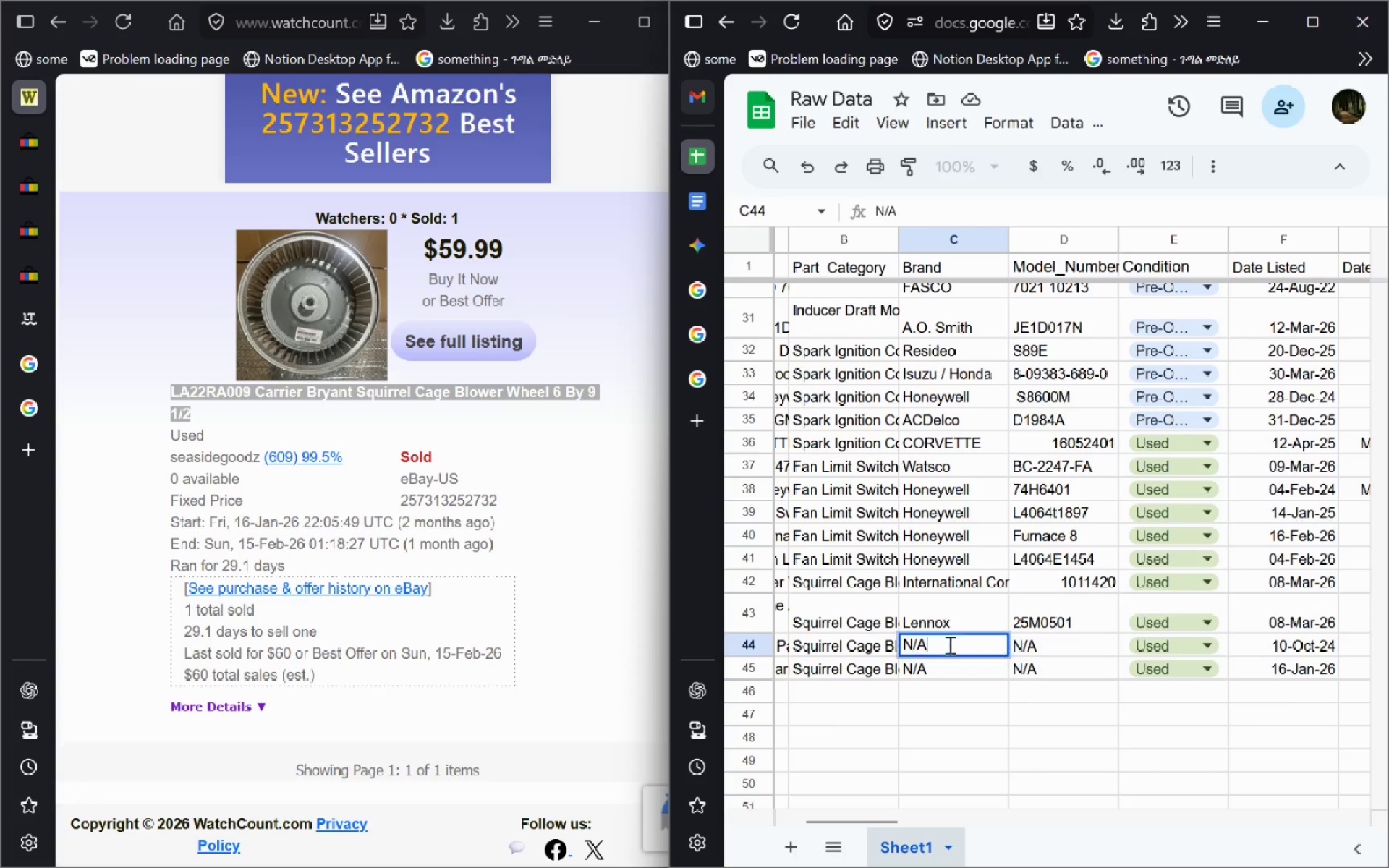 
hold_key(key=ArrowUp, duration=0.36)
 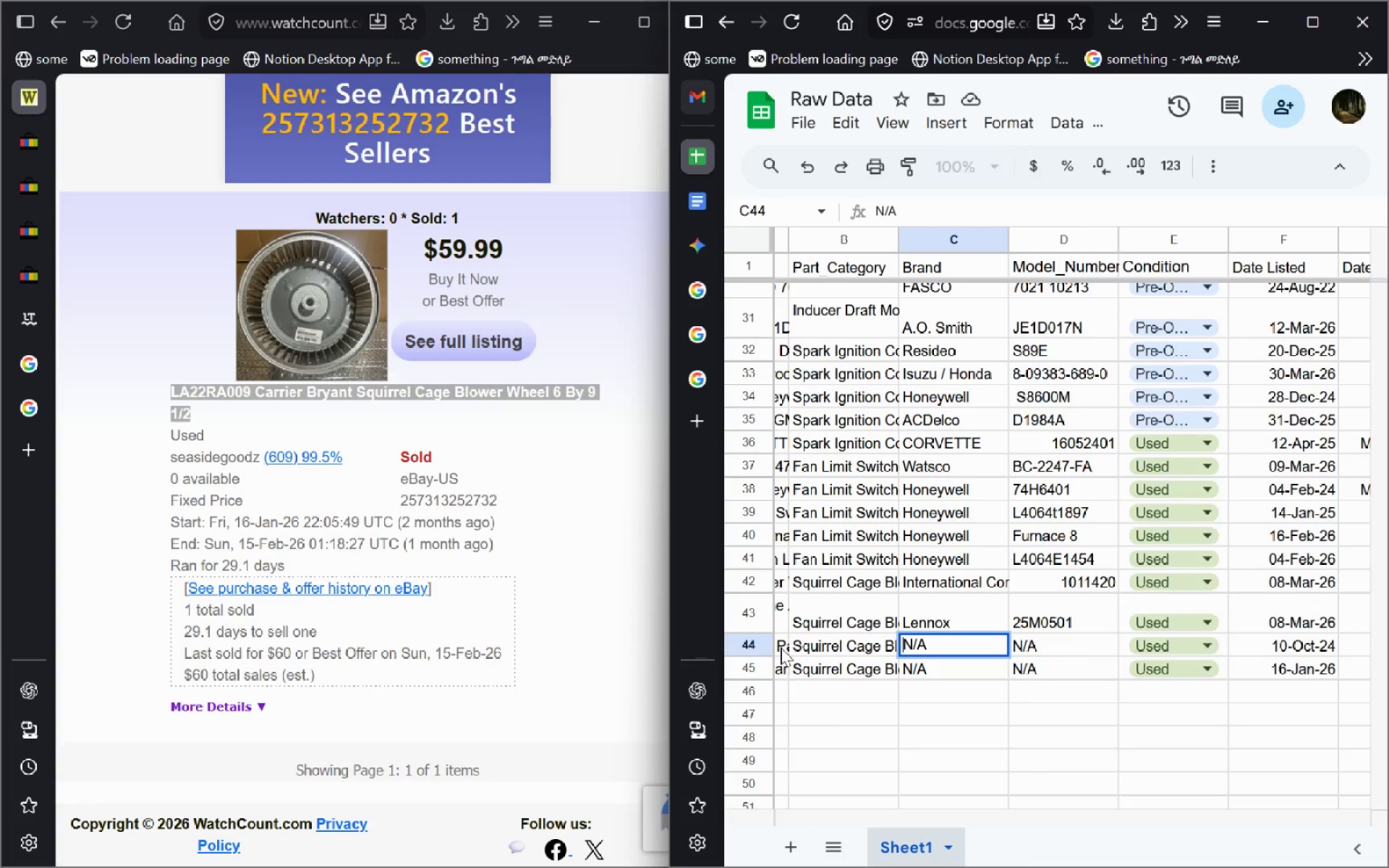 
double_click([781, 647])
 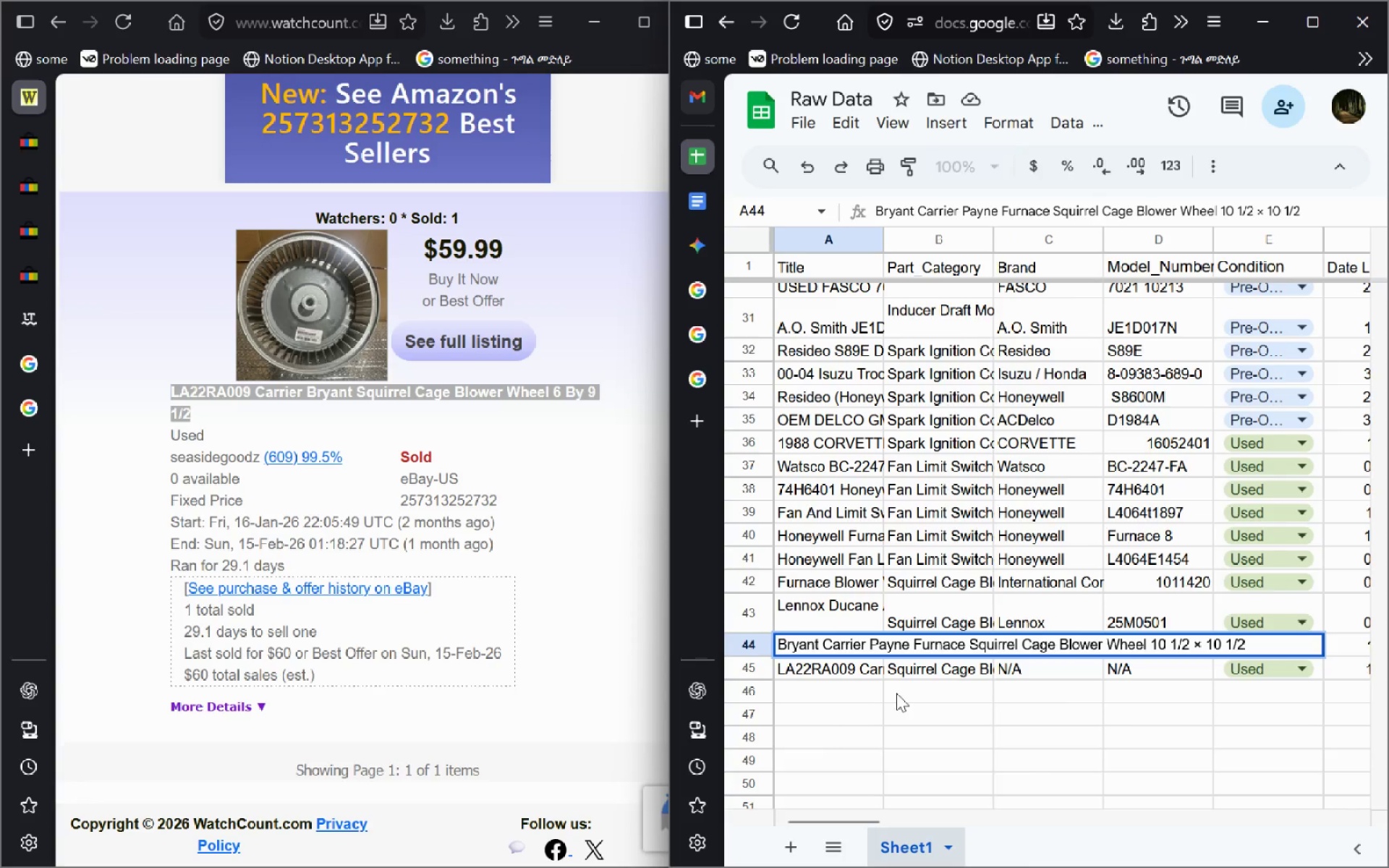 
left_click([897, 698])
 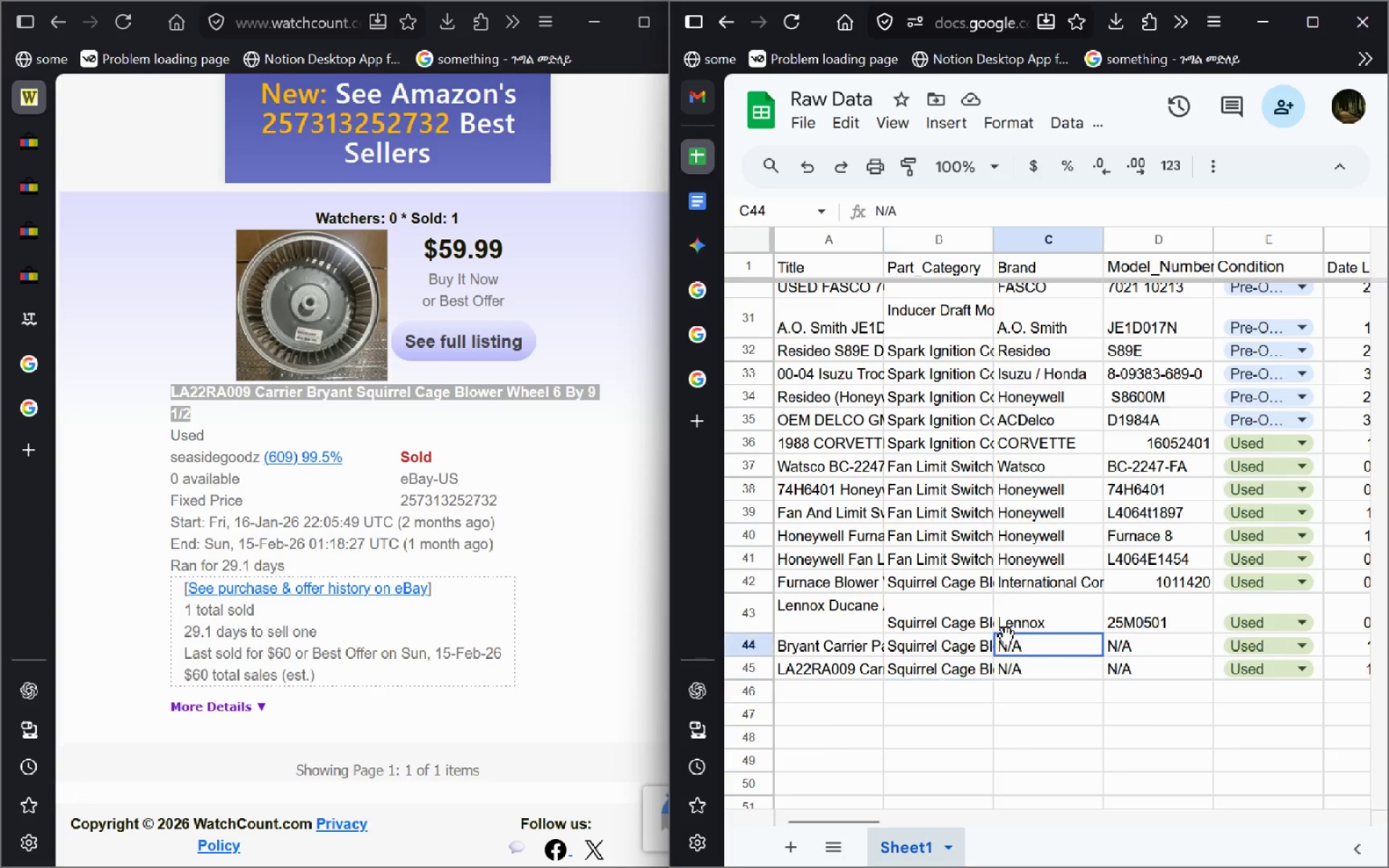 
double_click([1006, 636])
 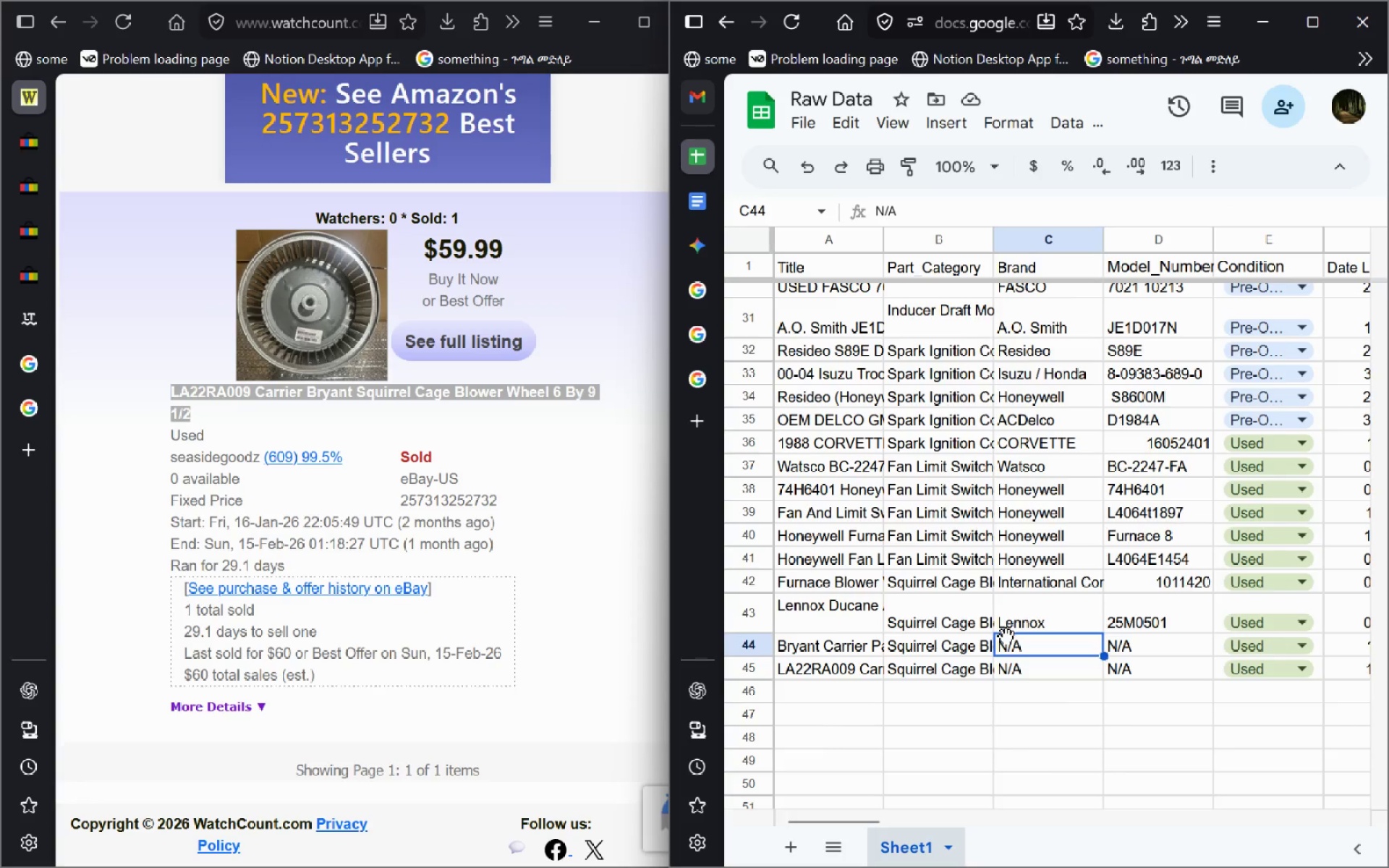 
hold_key(key=ShiftRight, duration=0.39)
 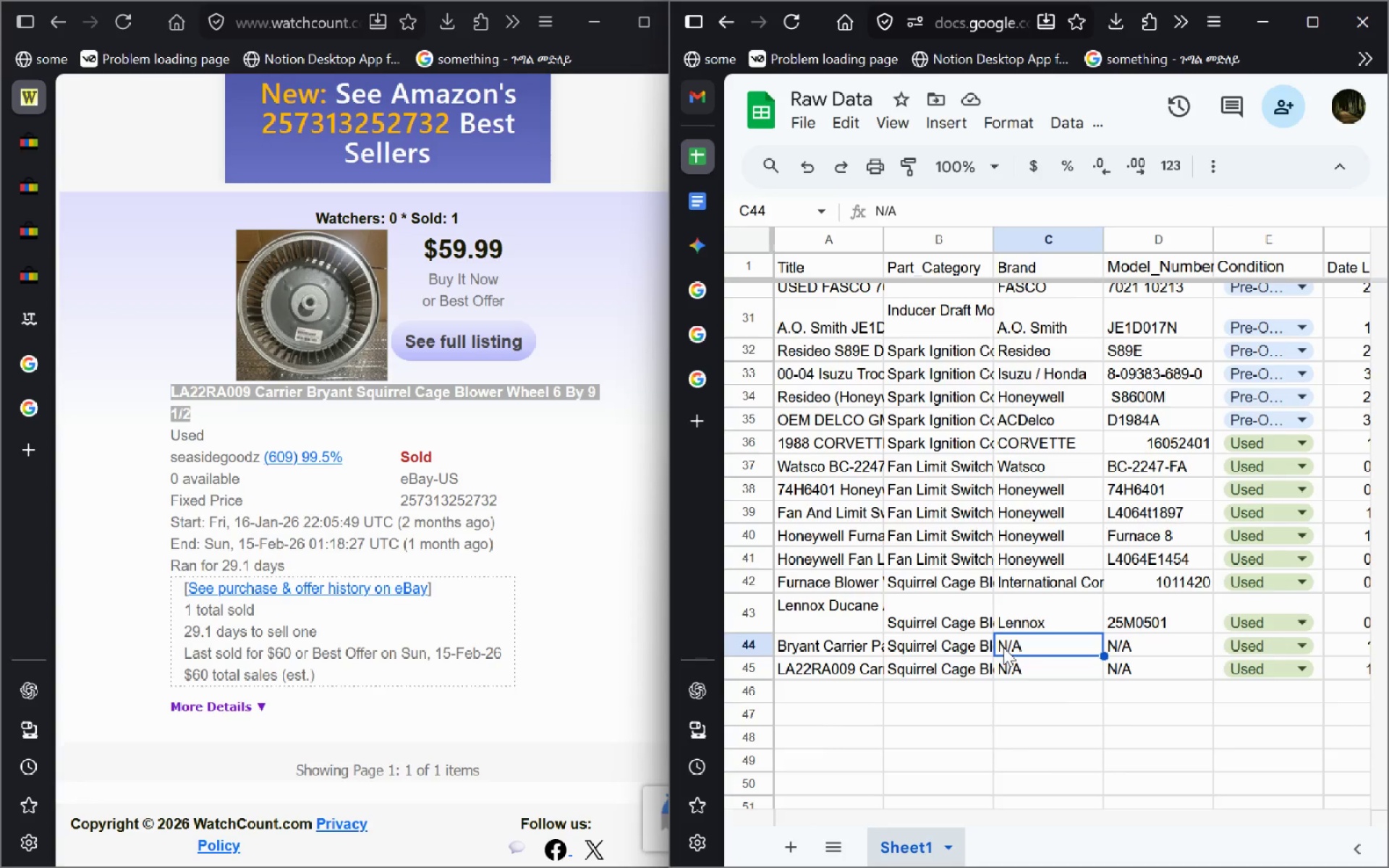 
double_click([1003, 647])
 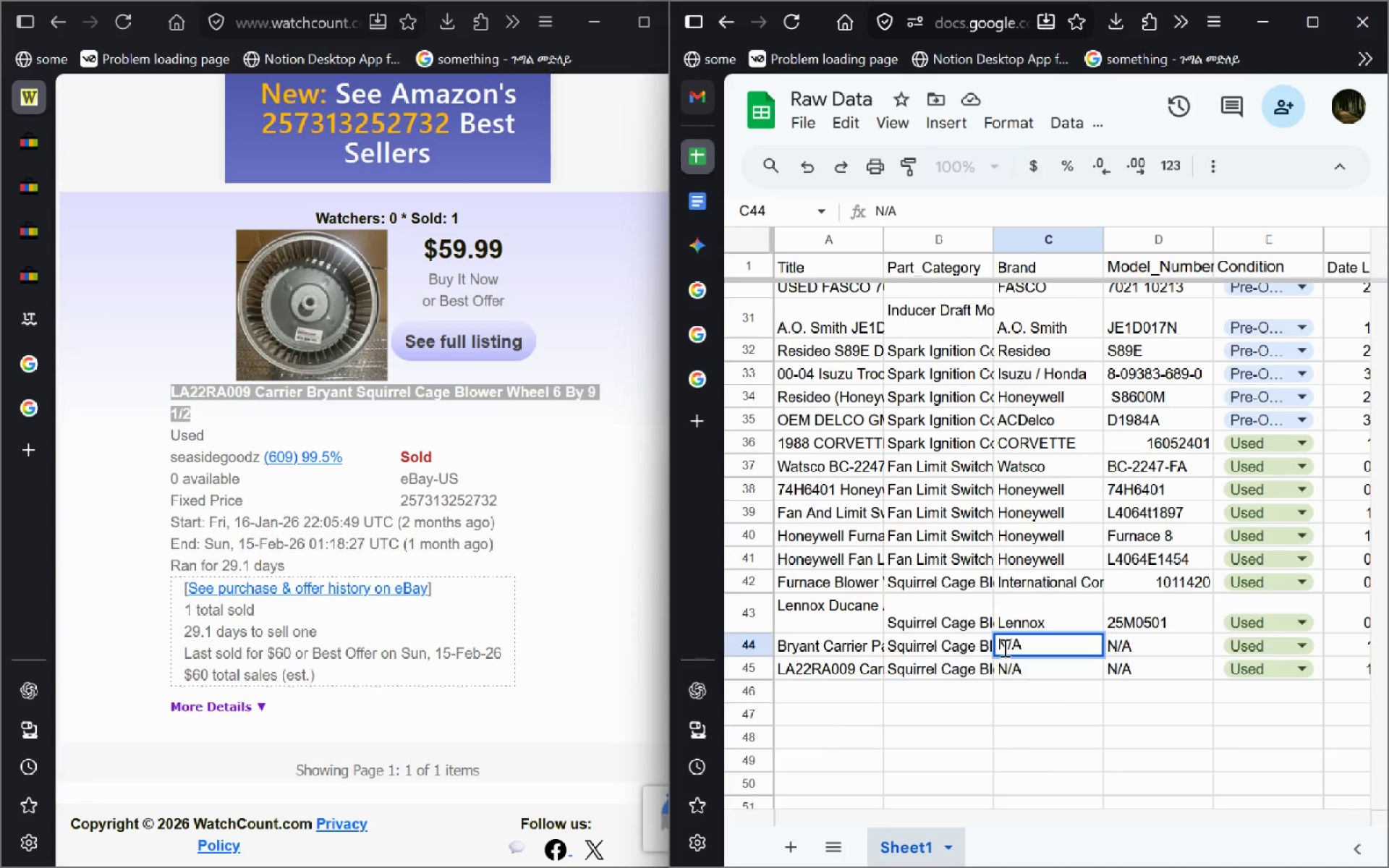 
key(Control+Backspace)
 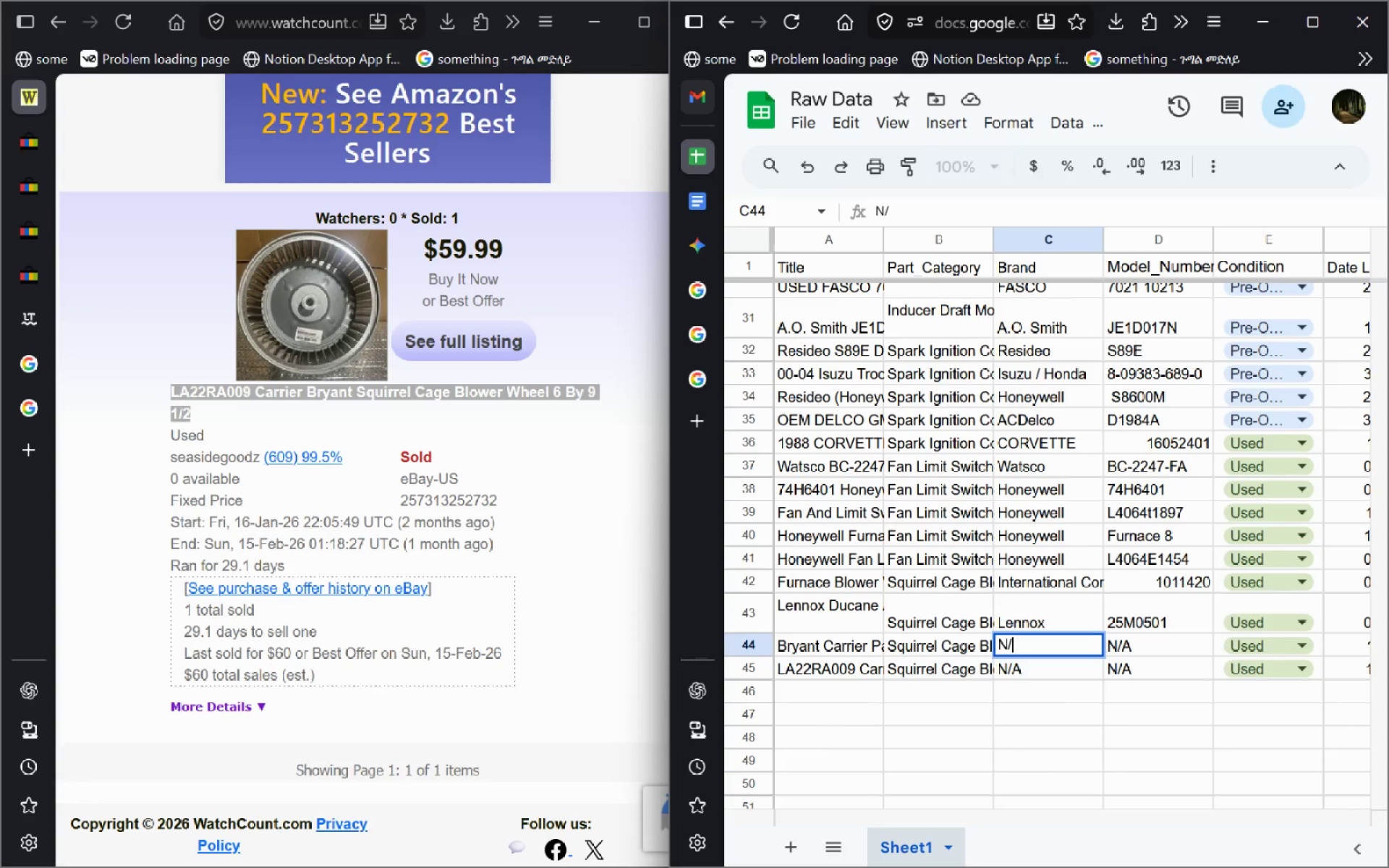 
key(Control+Backspace)
 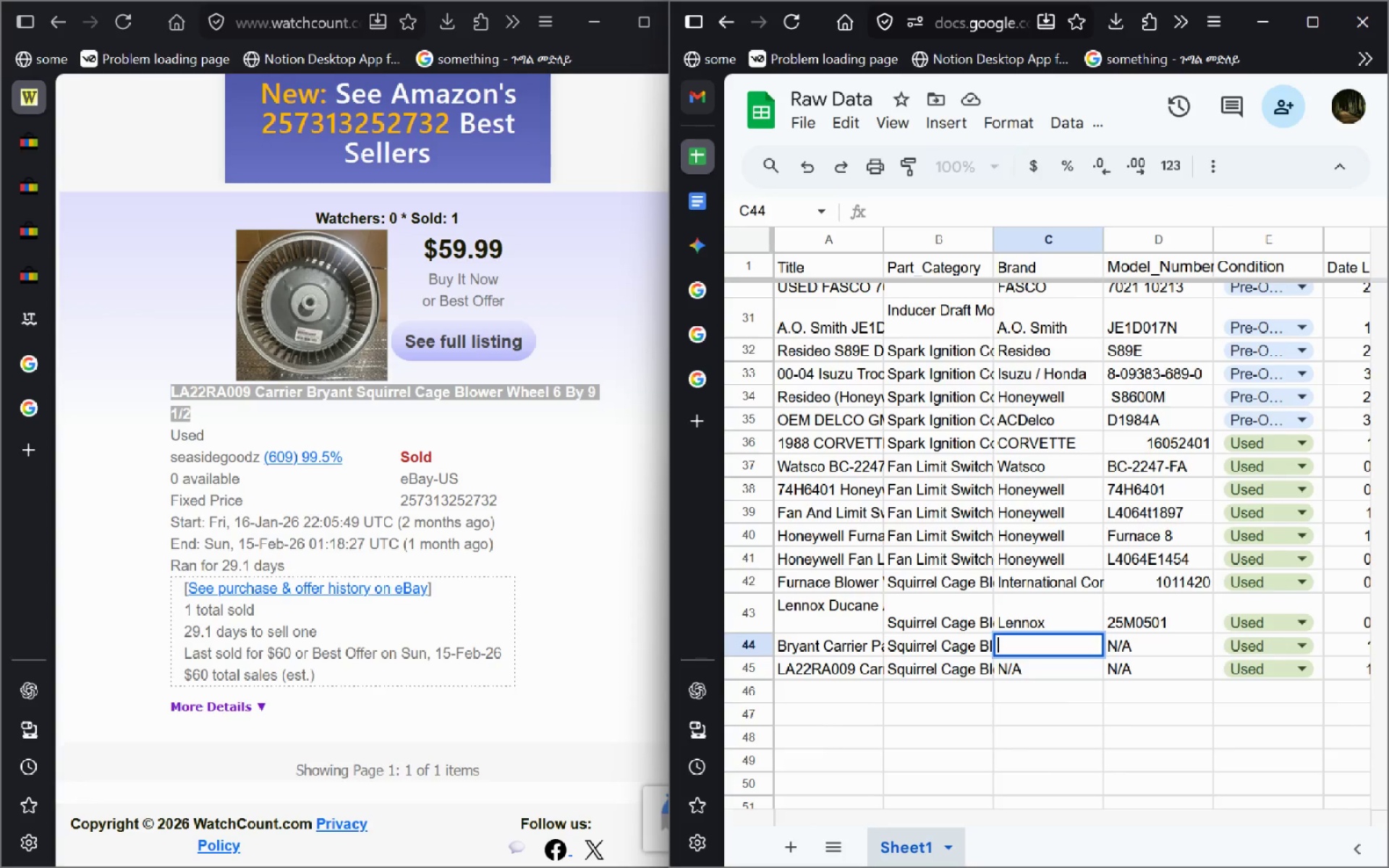 
type(Carrier)
 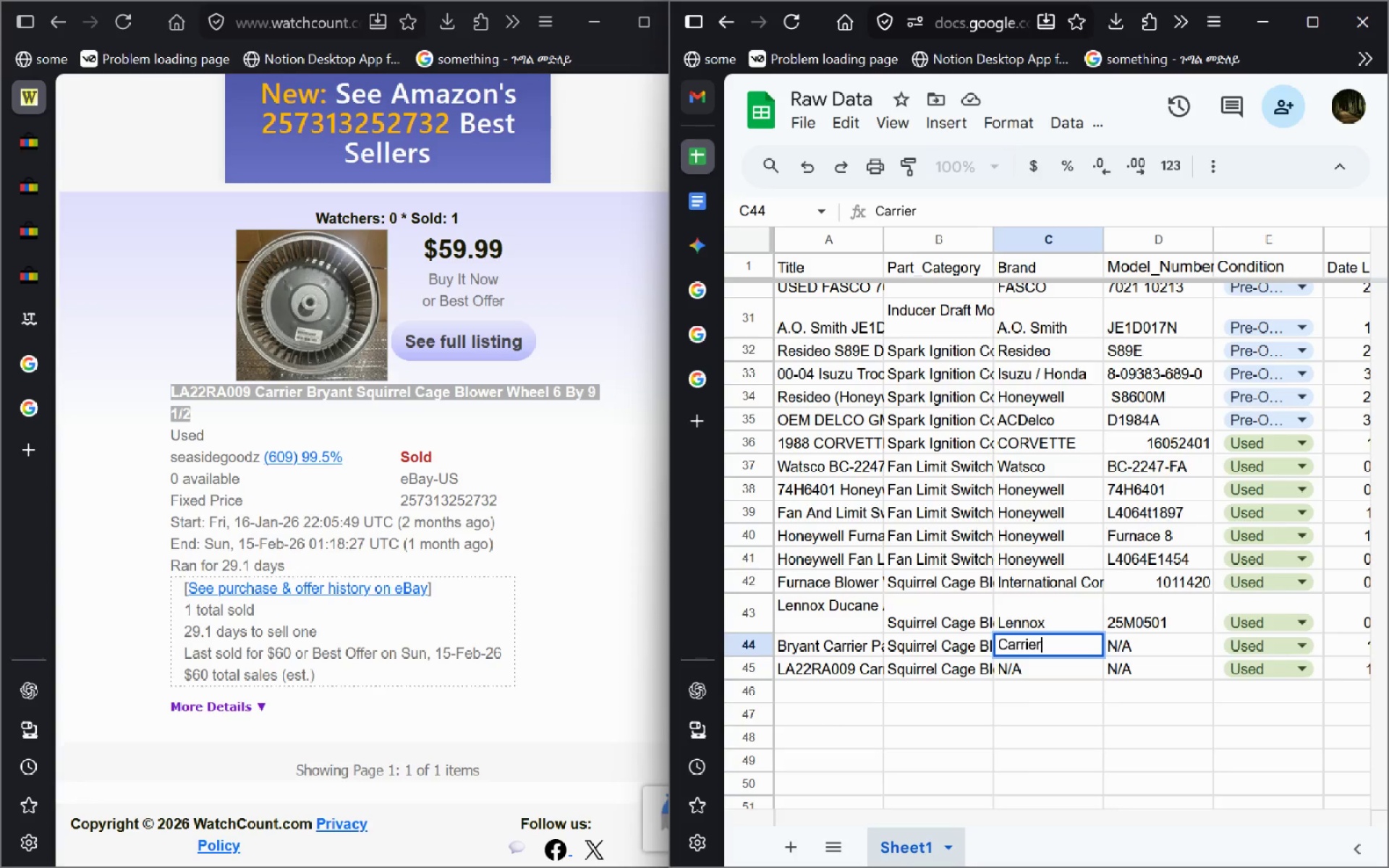 
key(Enter)
 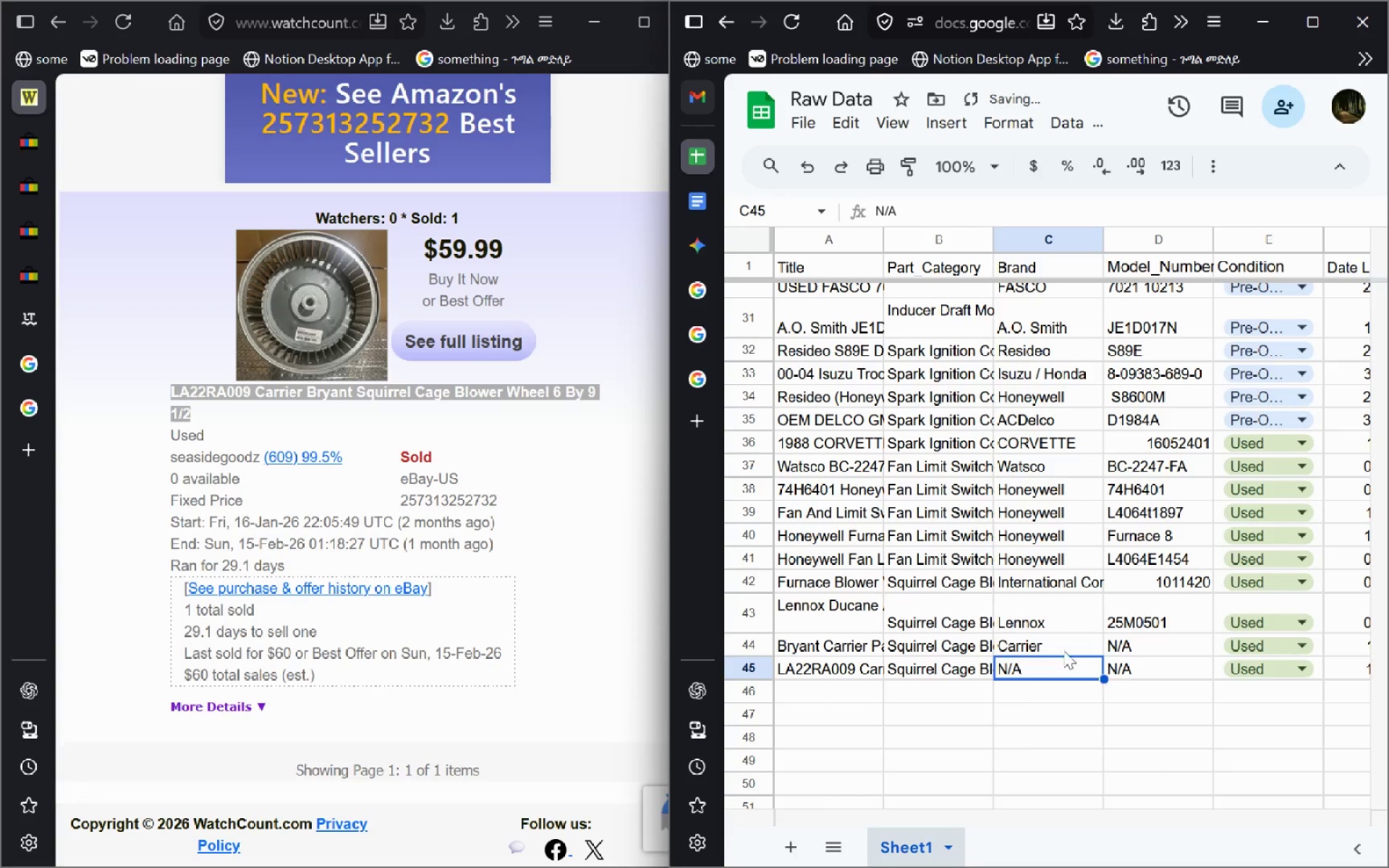 
left_click([1057, 642])
 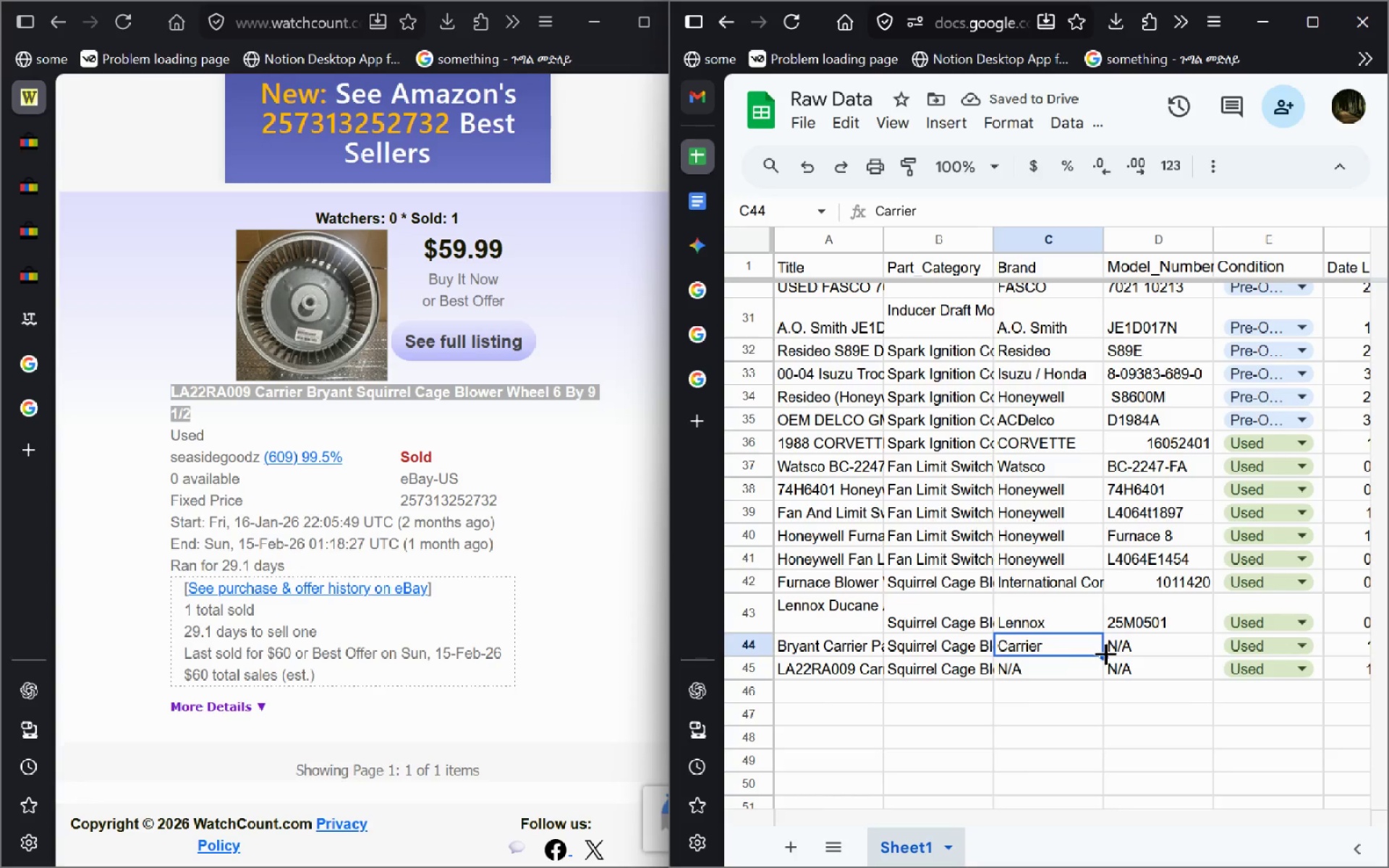 
left_click_drag(start_coordinate=[1103, 654], to_coordinate=[1093, 670])
 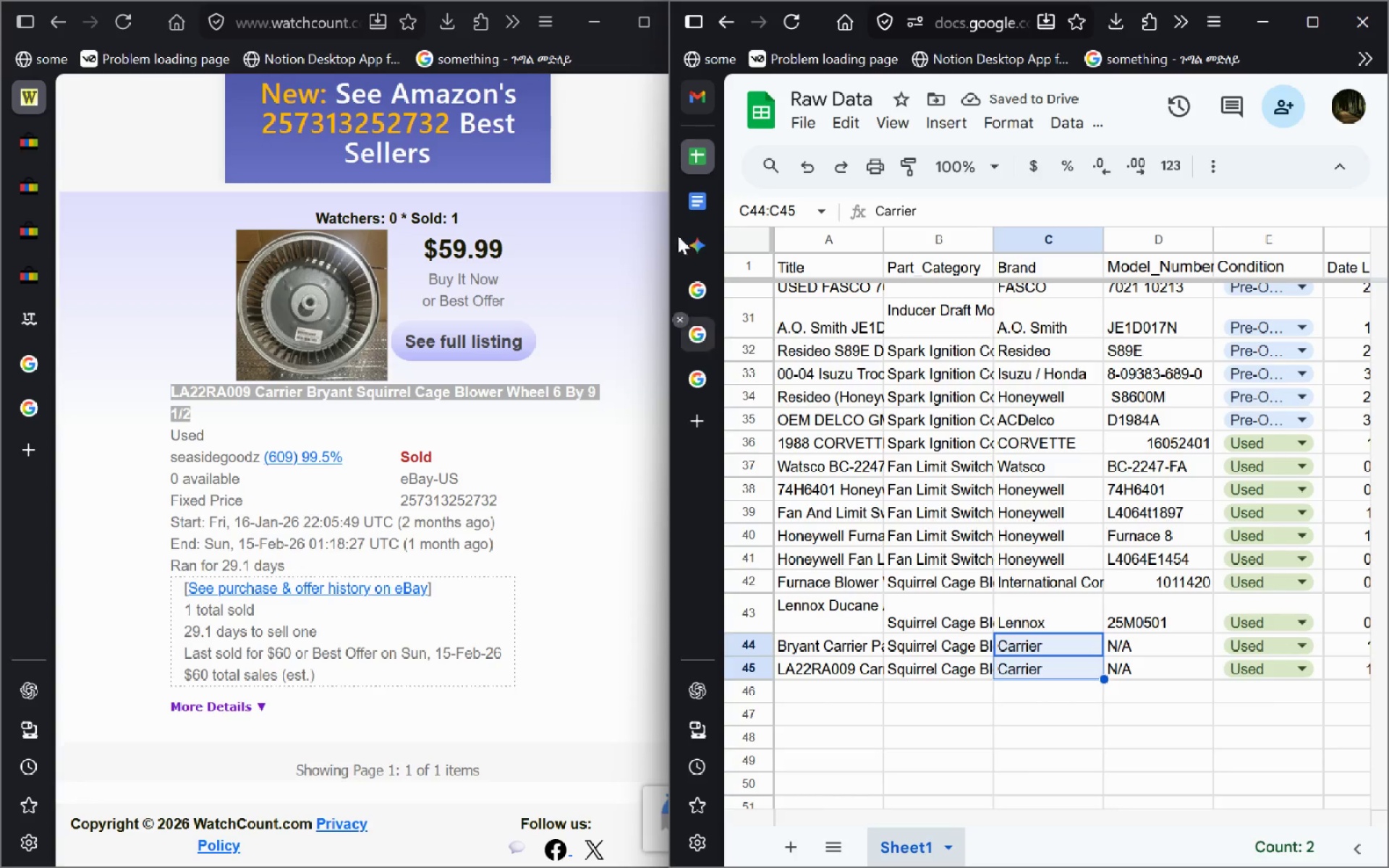 
left_click([705, 247])
 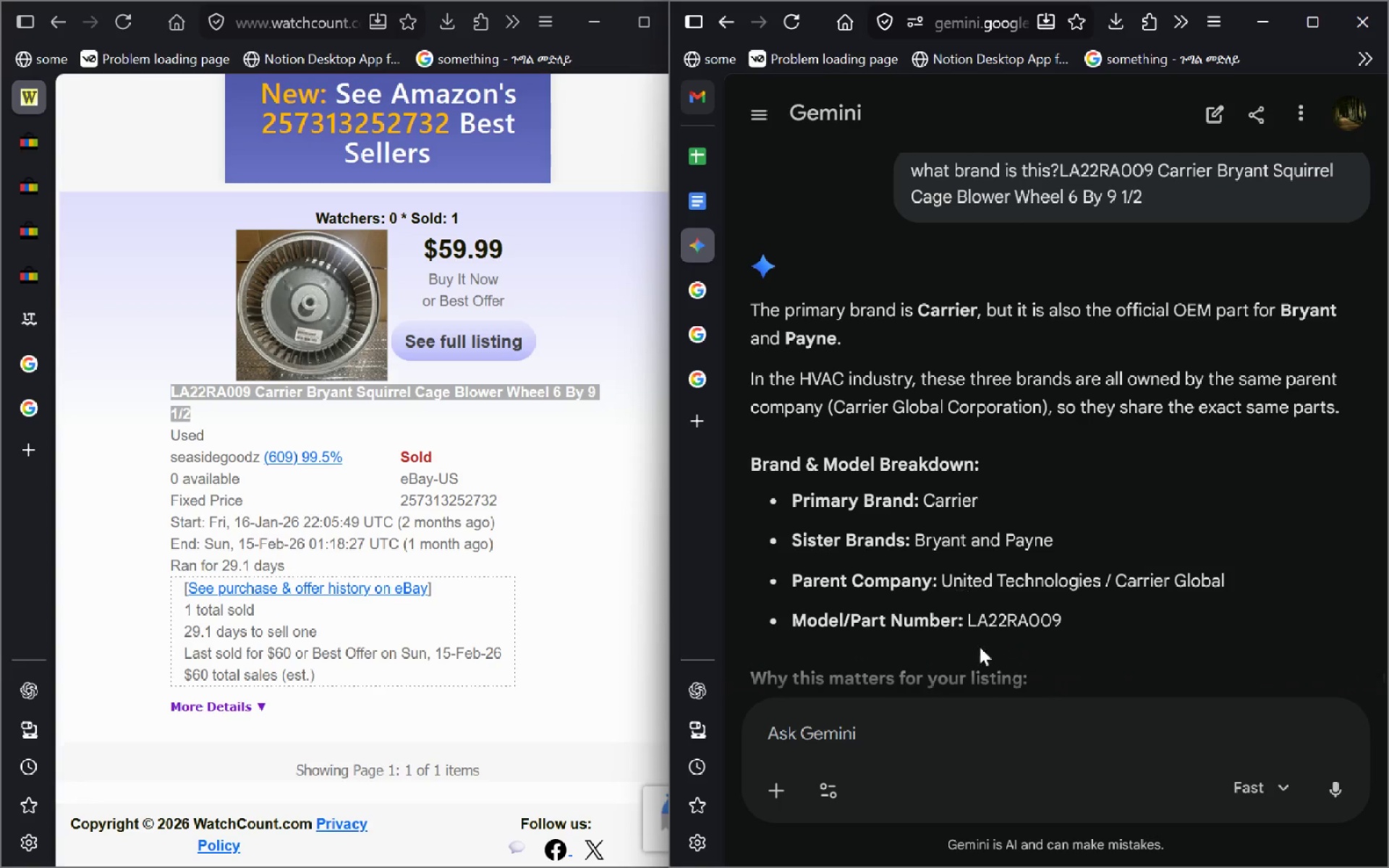 
wait(7.2)
 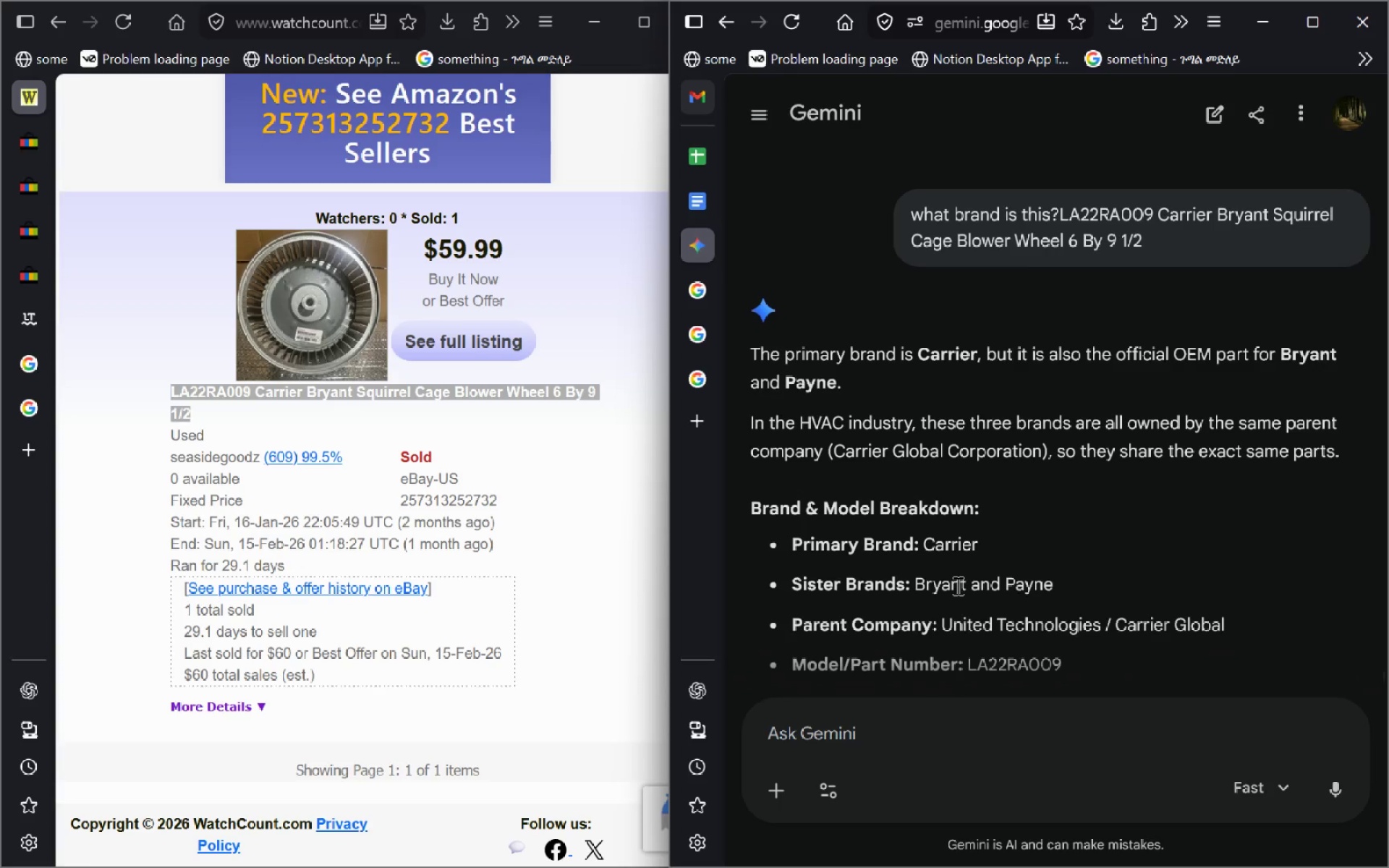 
left_click([709, 142])
 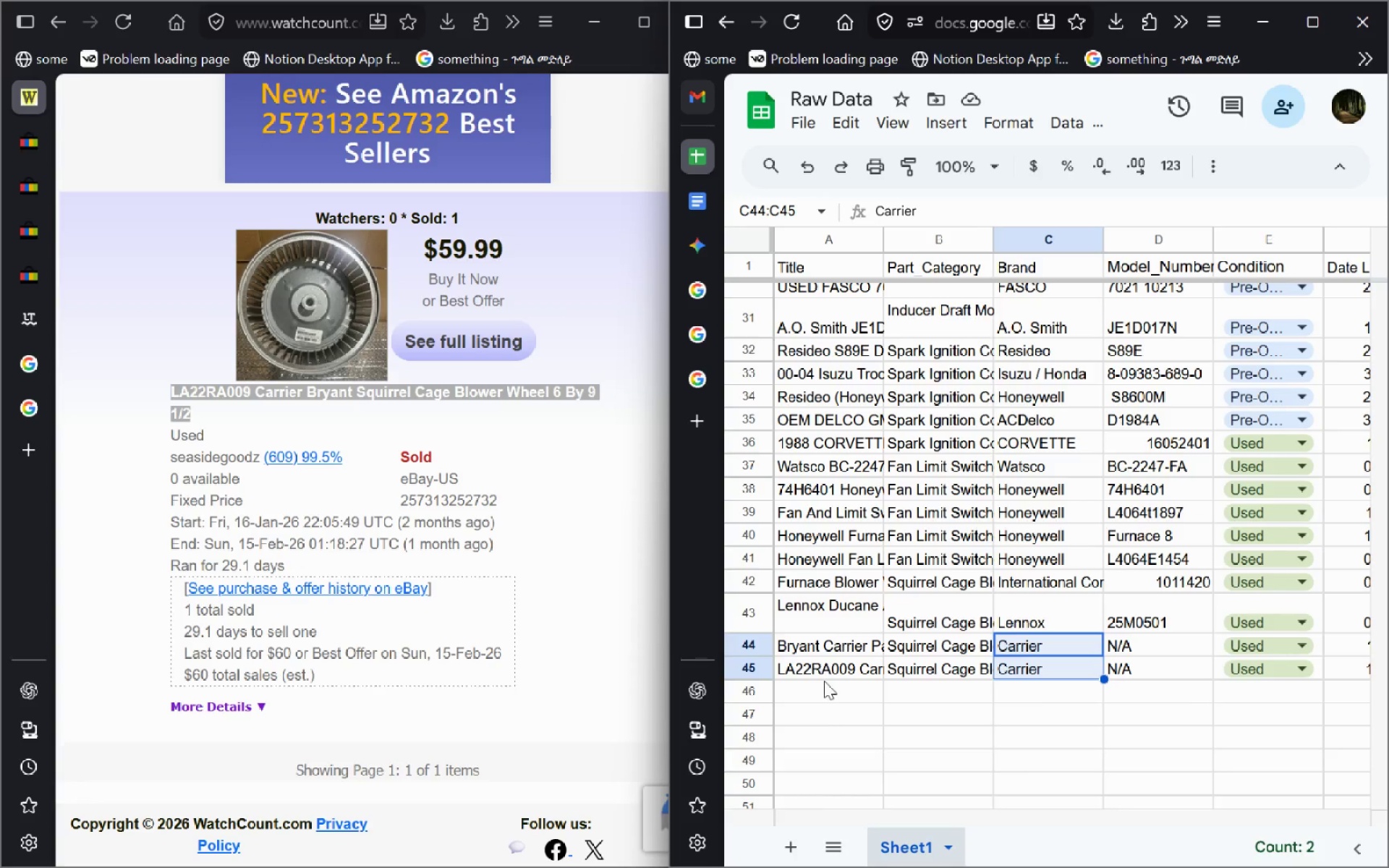 
left_click([824, 683])
 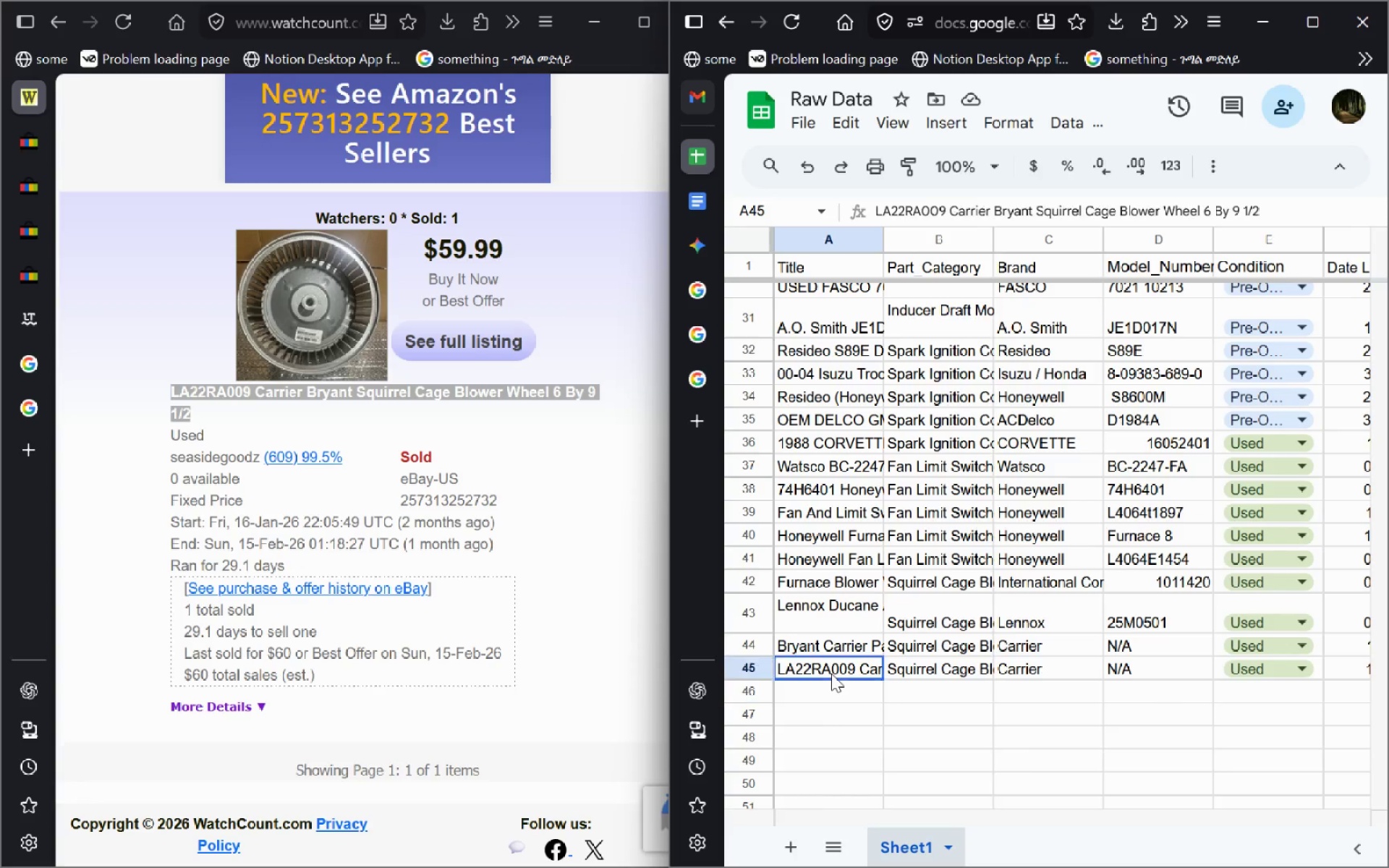 
double_click([831, 673])
 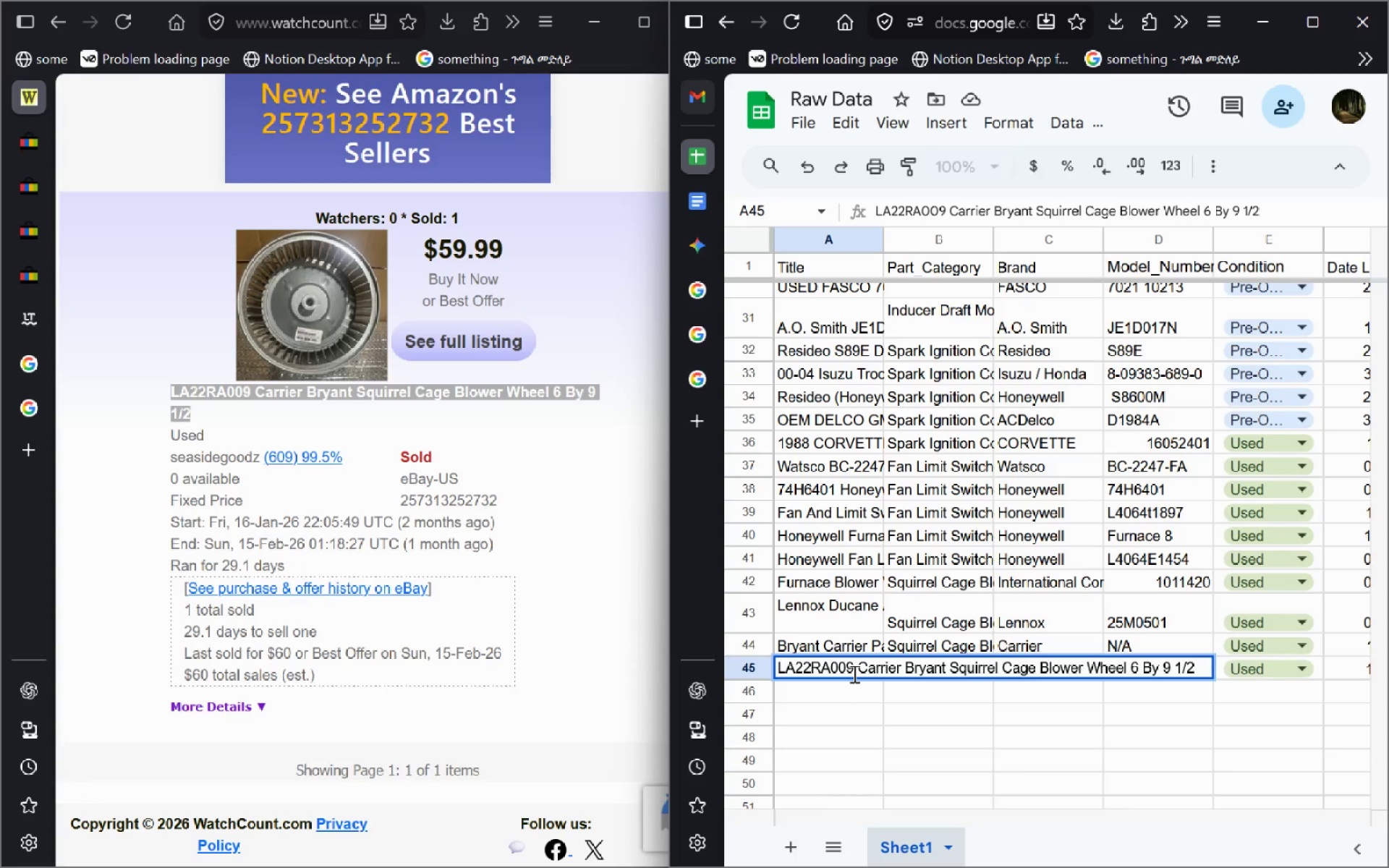 
left_click_drag(start_coordinate=[854, 665], to_coordinate=[658, 657])
 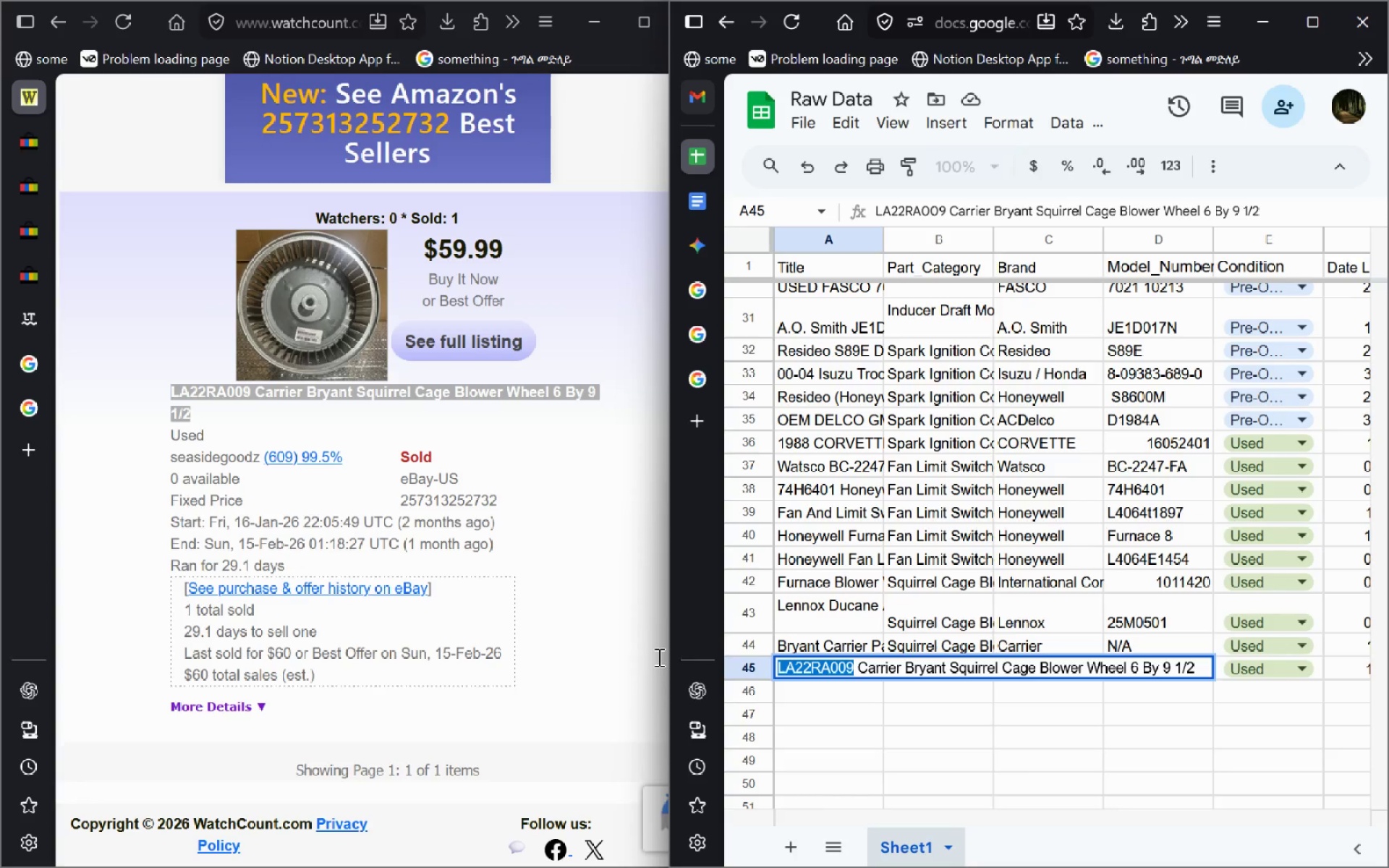 
hold_key(key=ControlLeft, duration=0.72)
 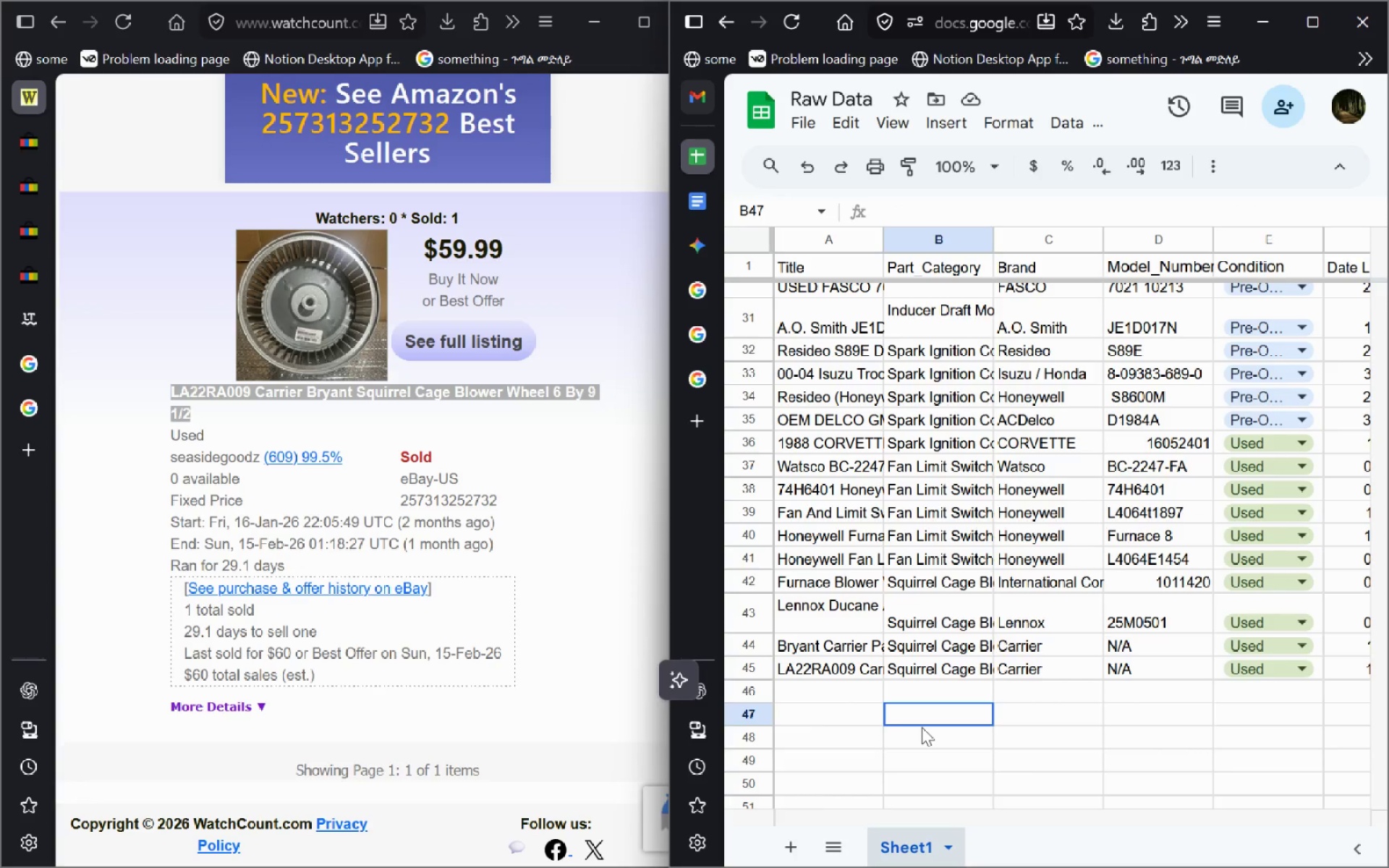 
key(C)
 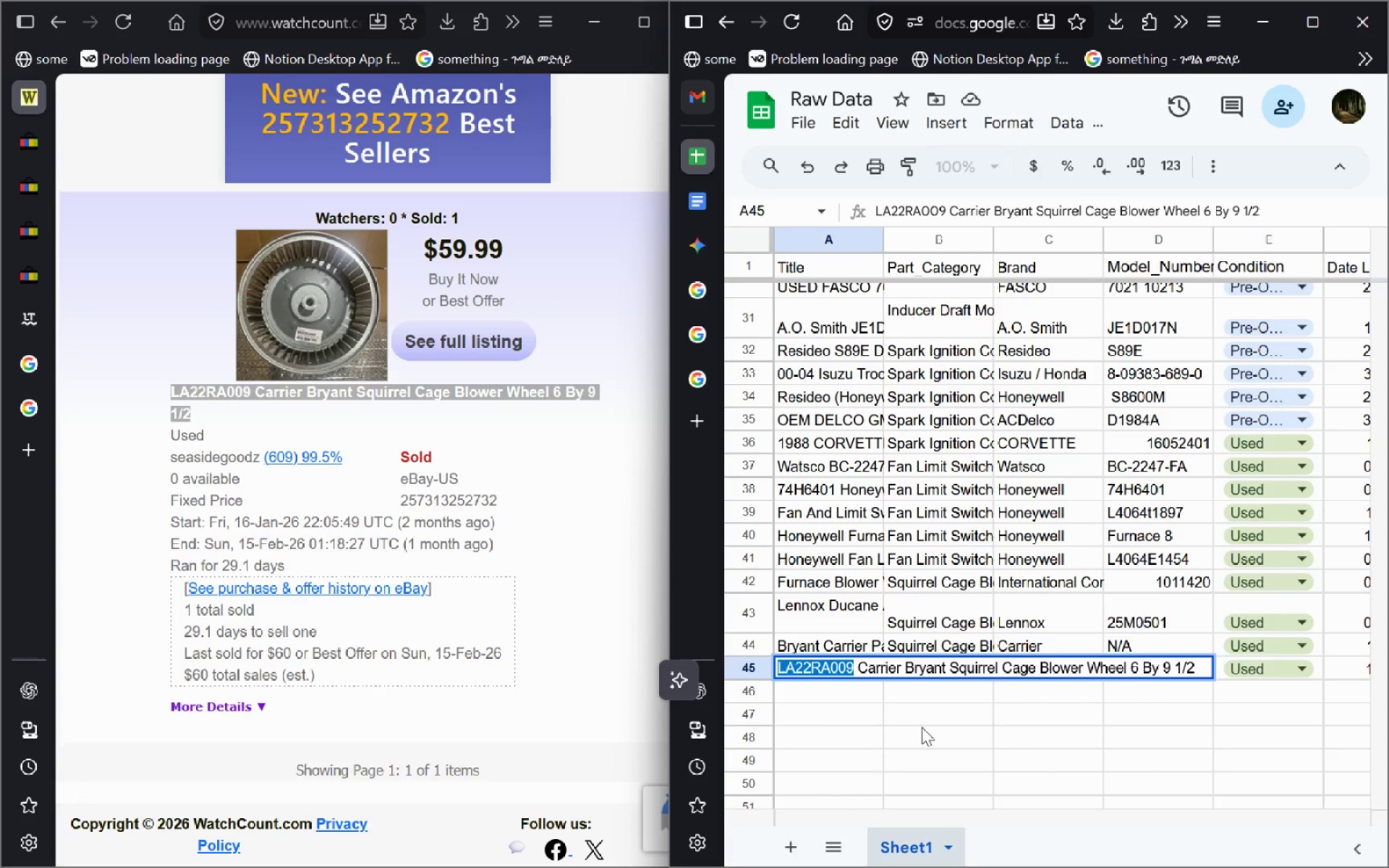 
left_click([922, 727])
 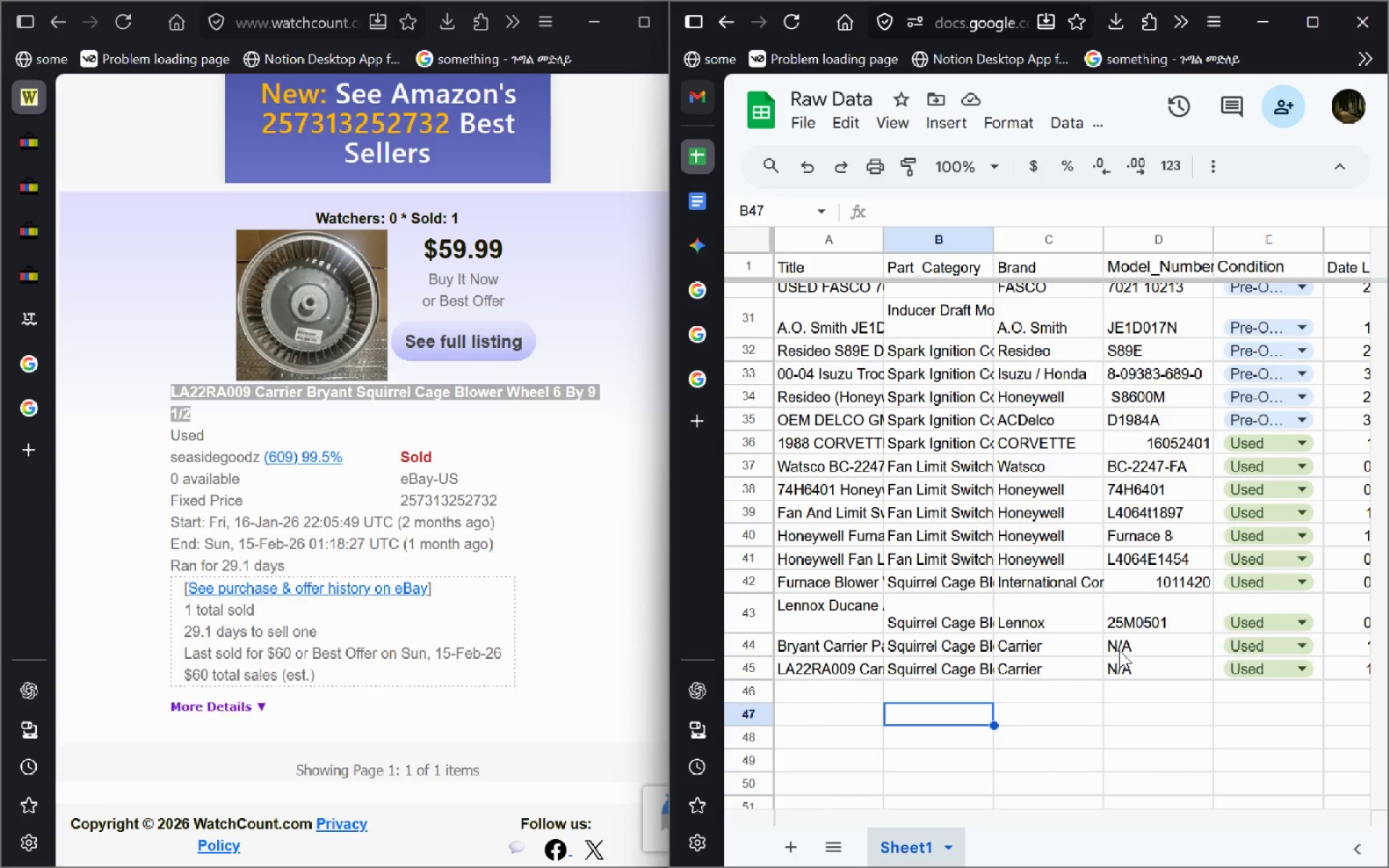 
double_click([1123, 675])
 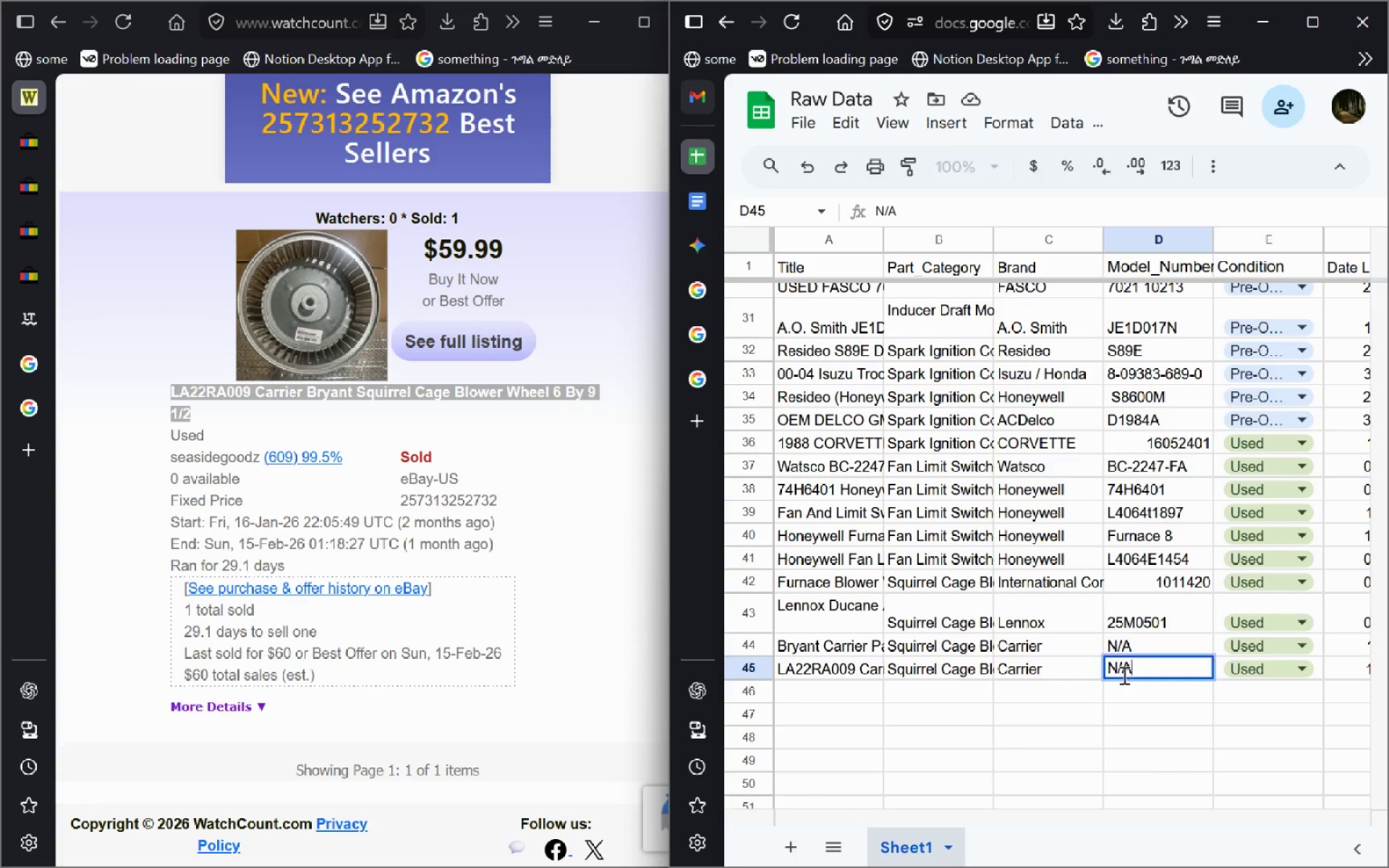 
key(Control+A)
 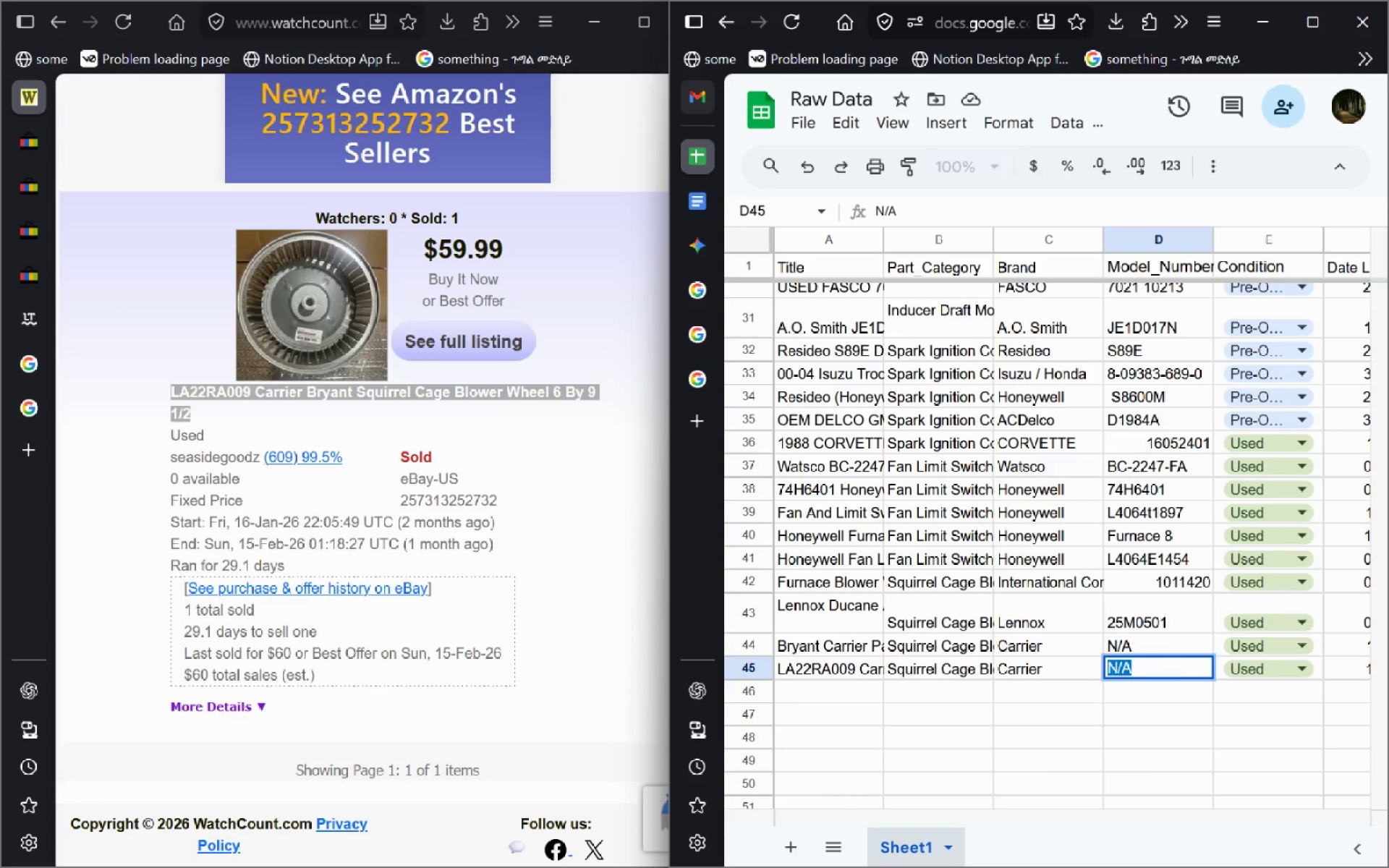 
key(Control+V)
 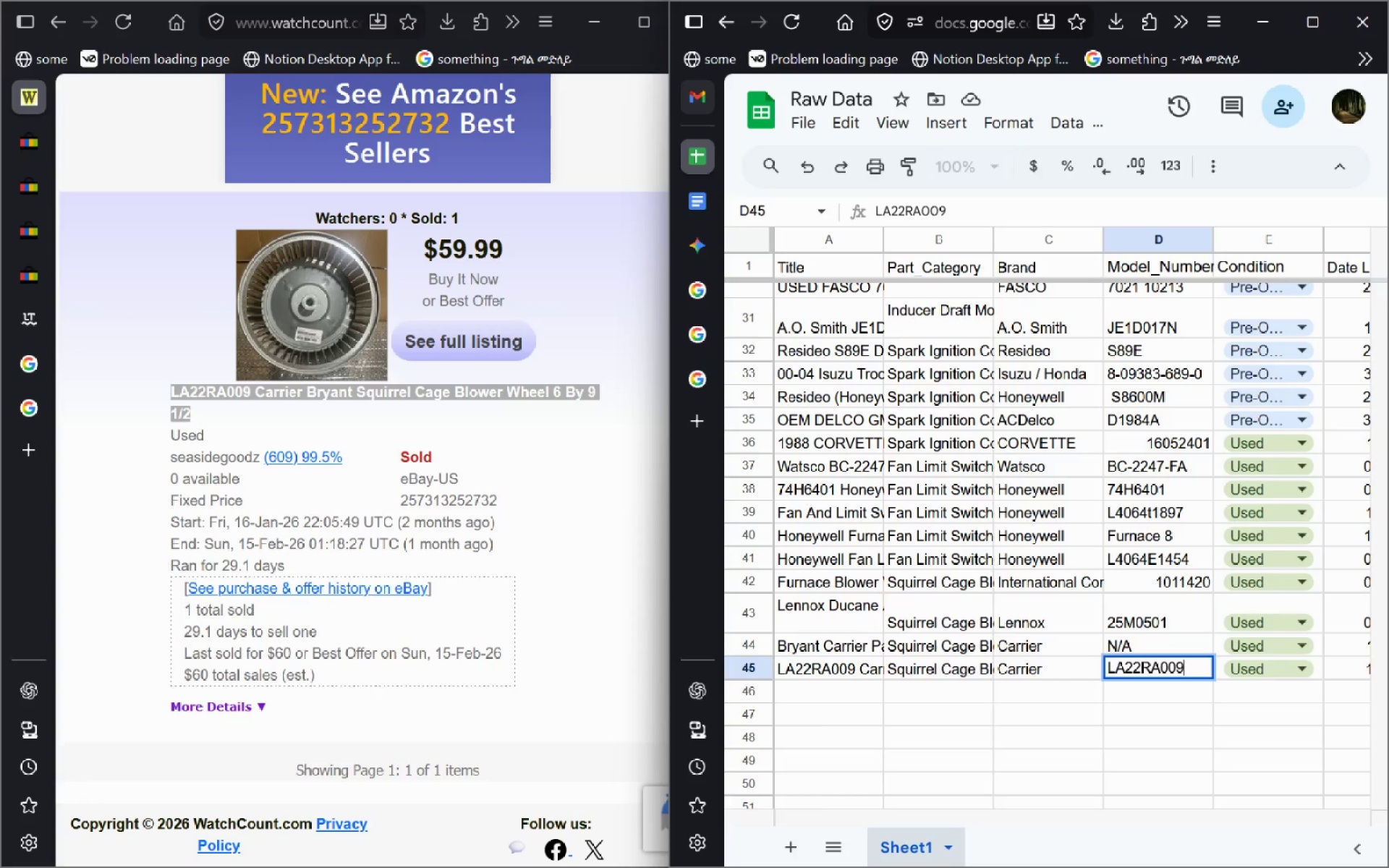 
key(Enter)
 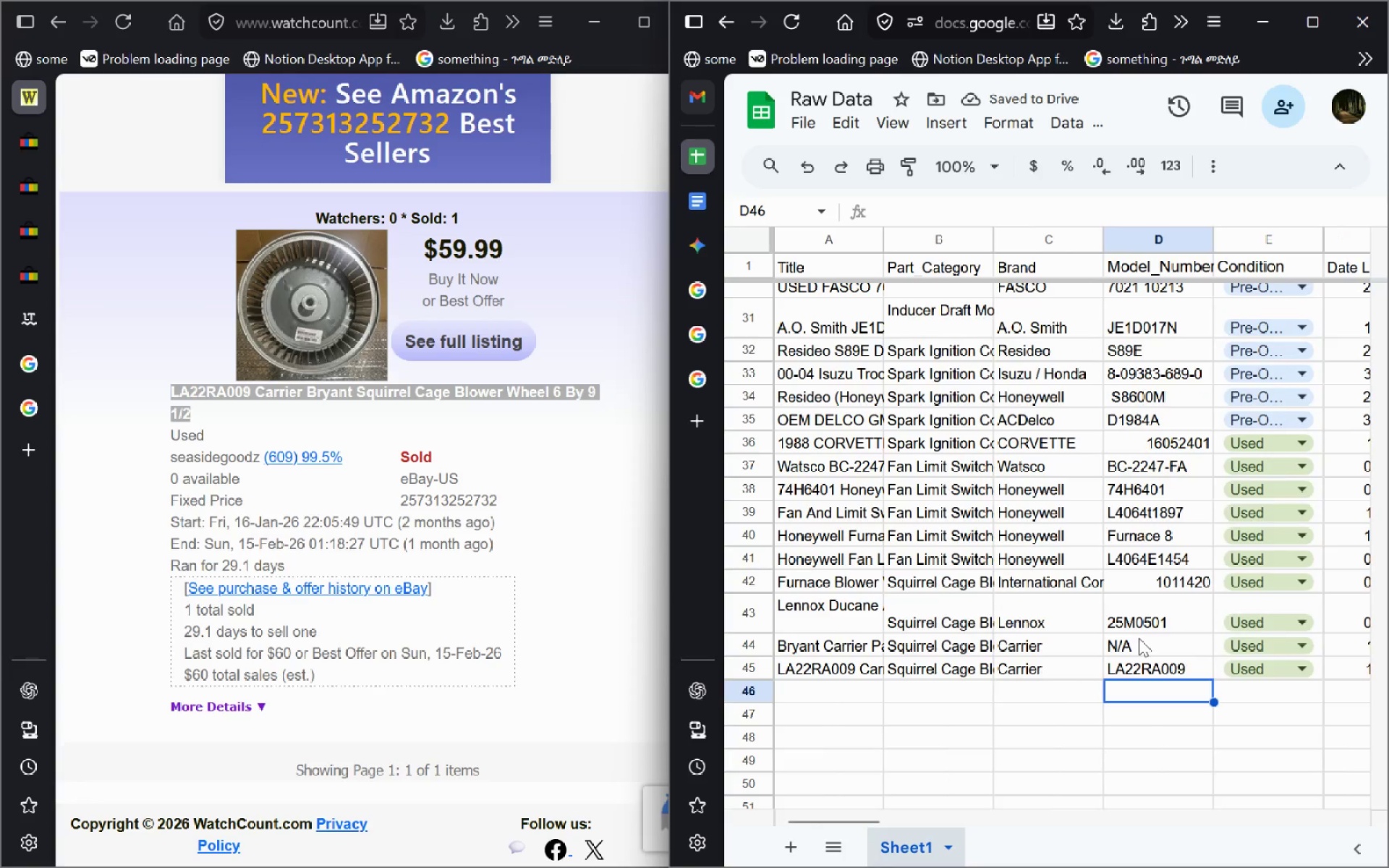 
wait(5.59)
 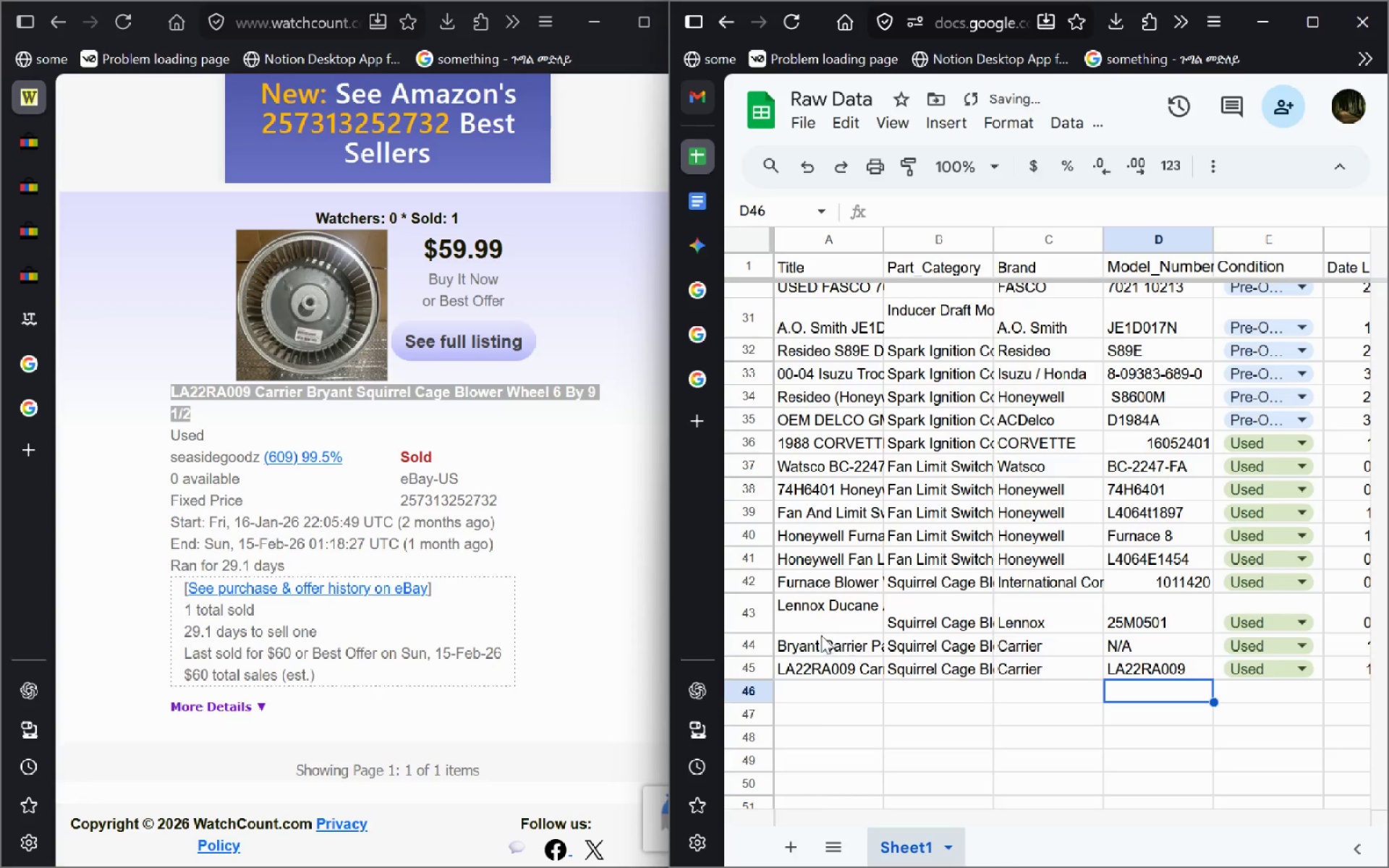 
left_click([831, 652])
 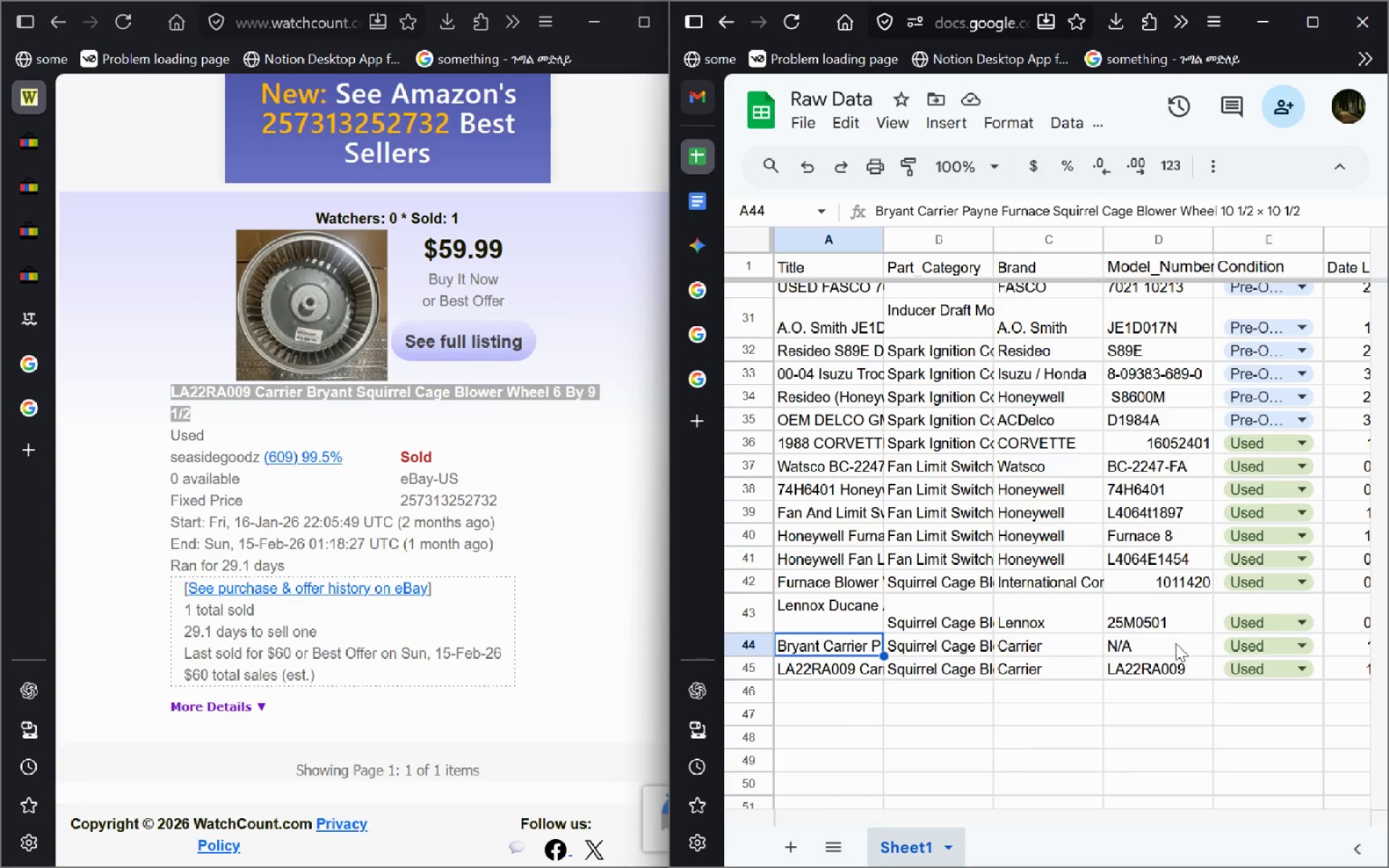 
left_click([1162, 640])
 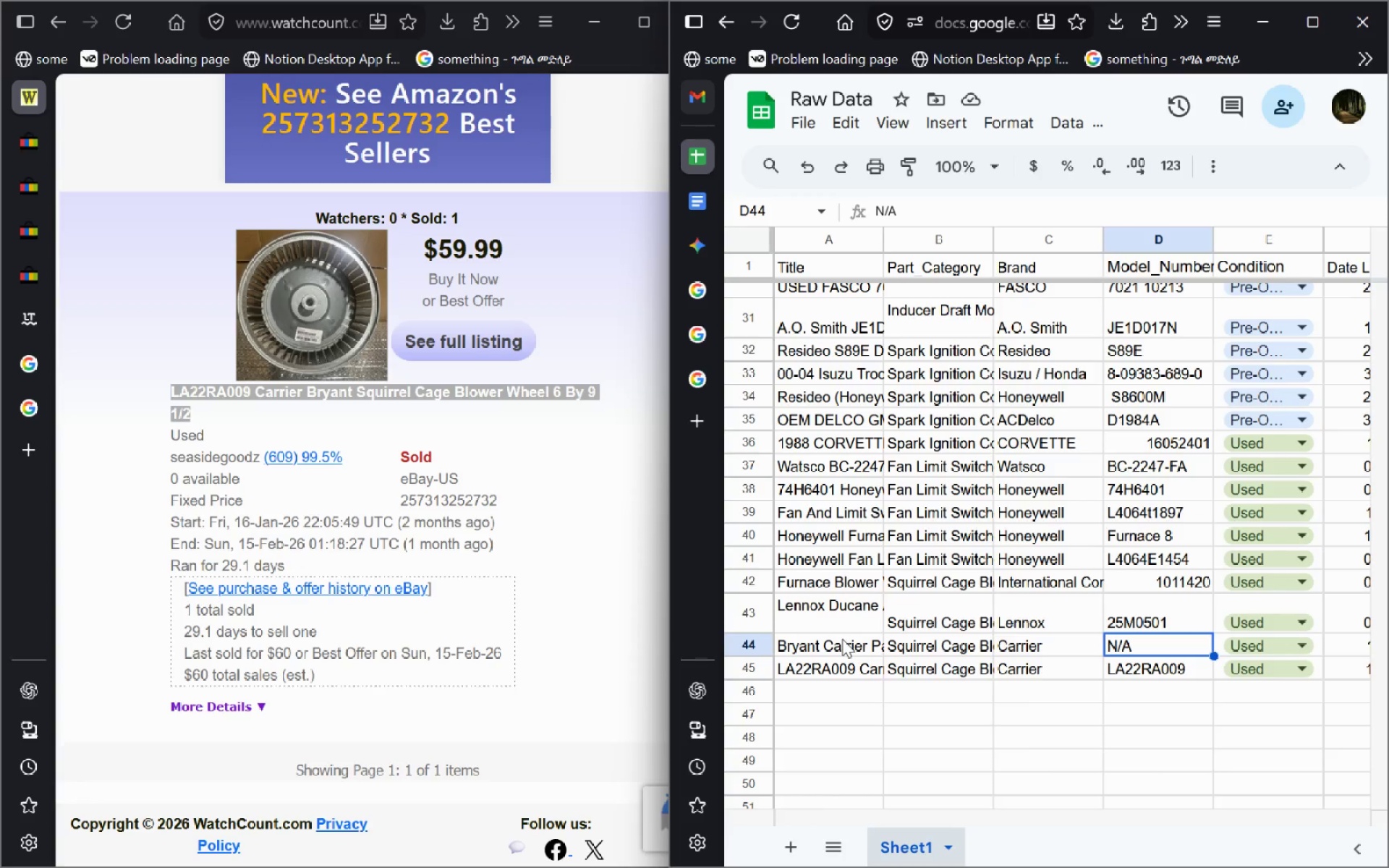 
double_click([842, 639])
 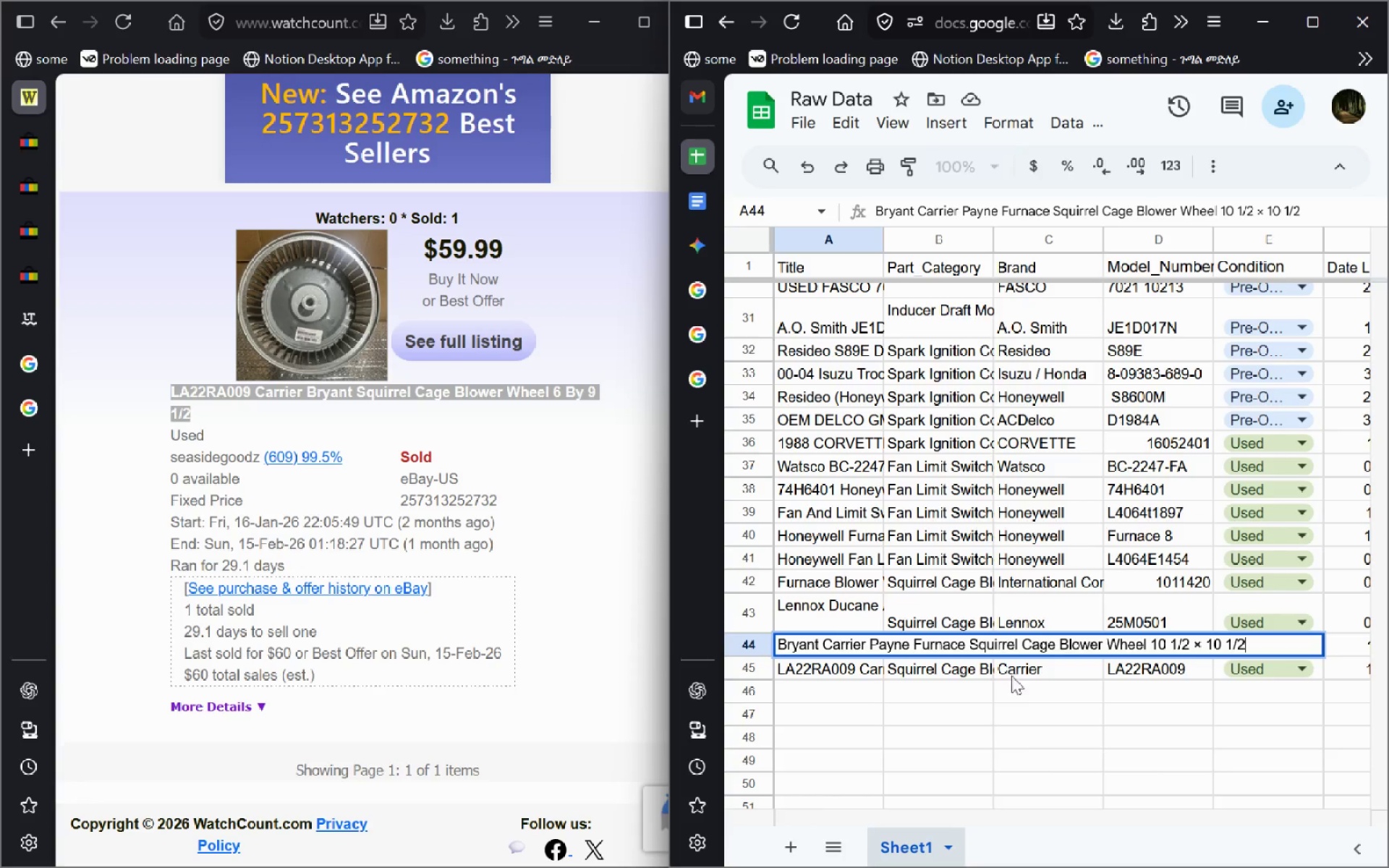 
left_click([1014, 687])
 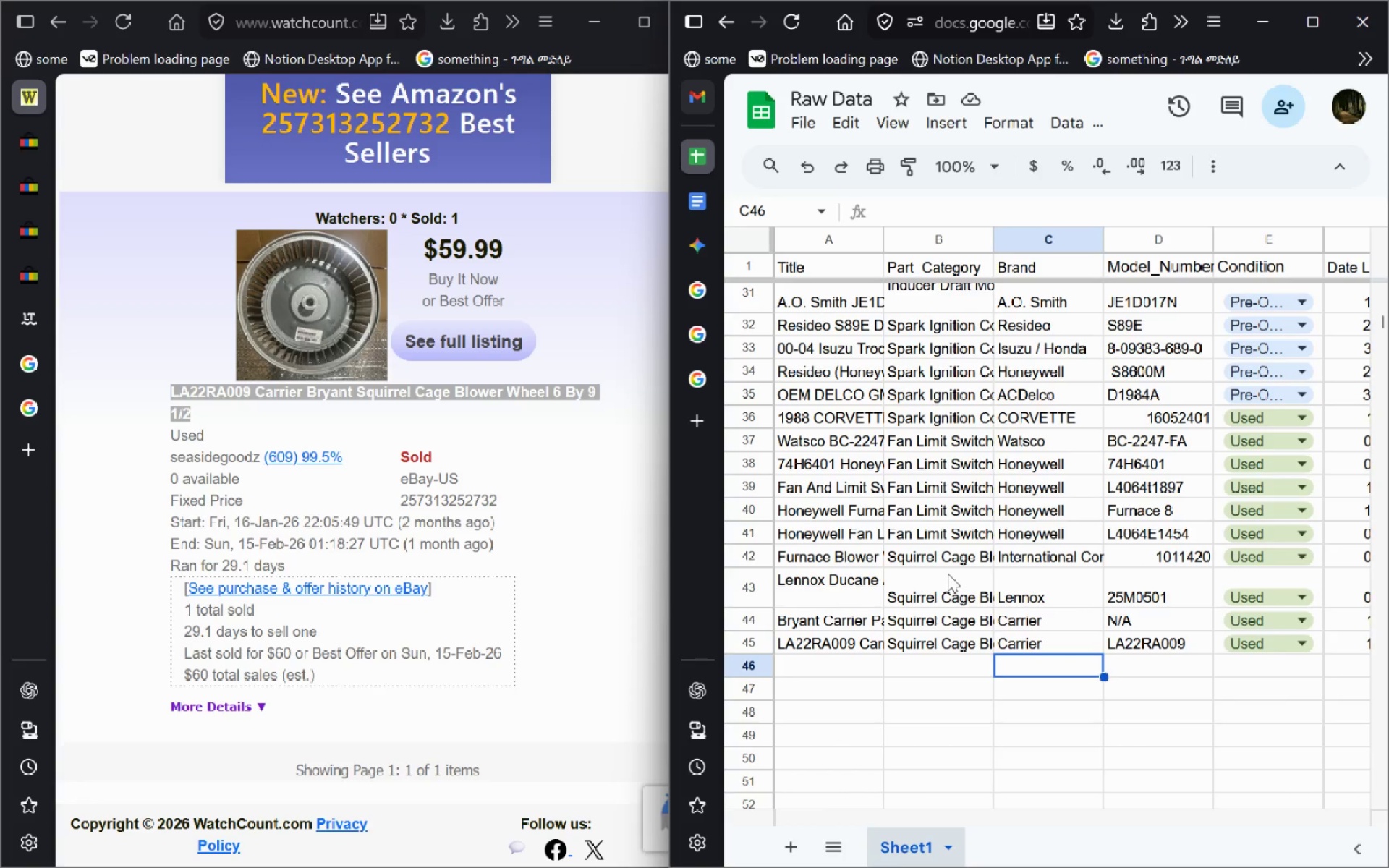 
wait(5.89)
 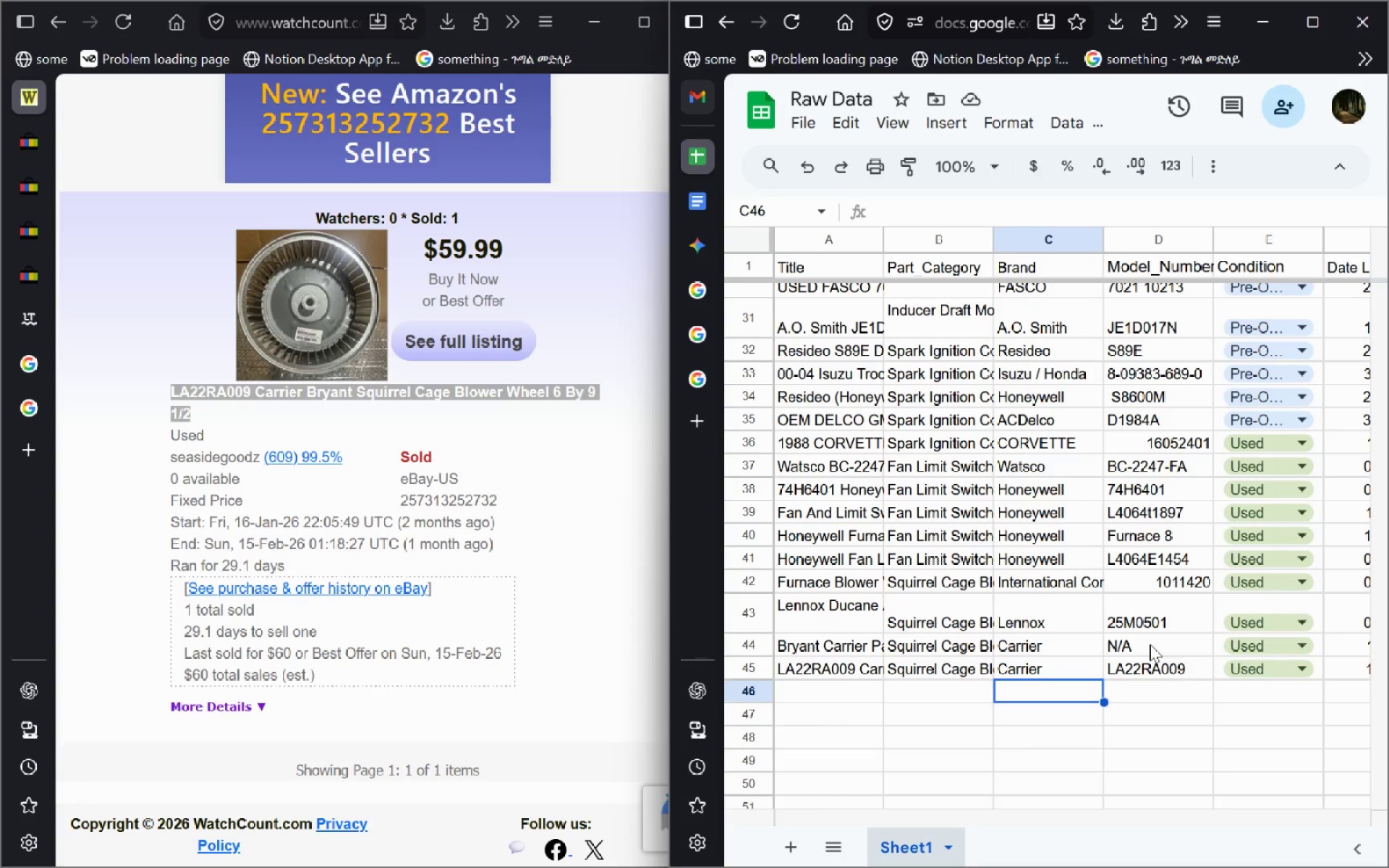 
left_click([841, 665])
 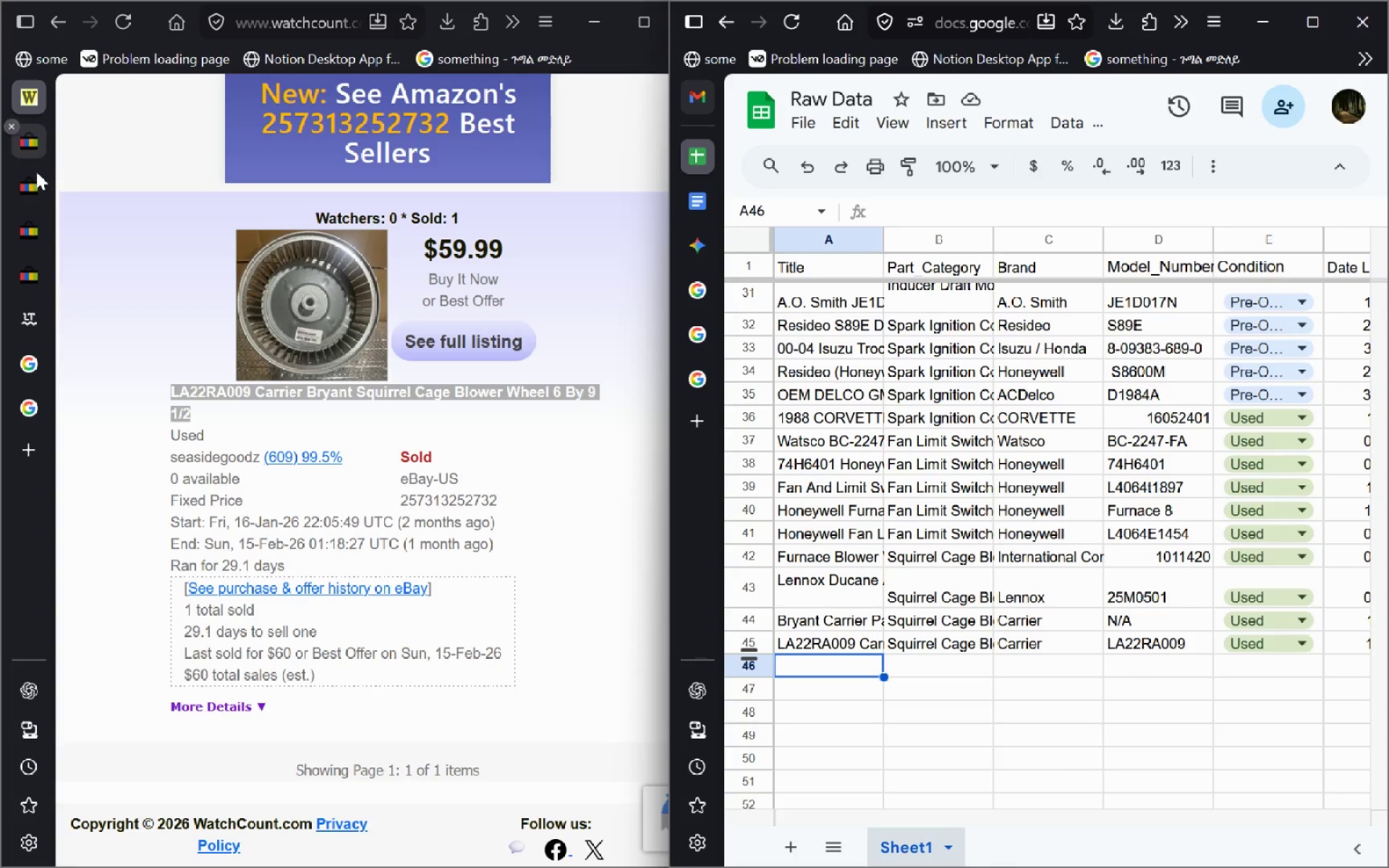 
left_click([37, 149])
 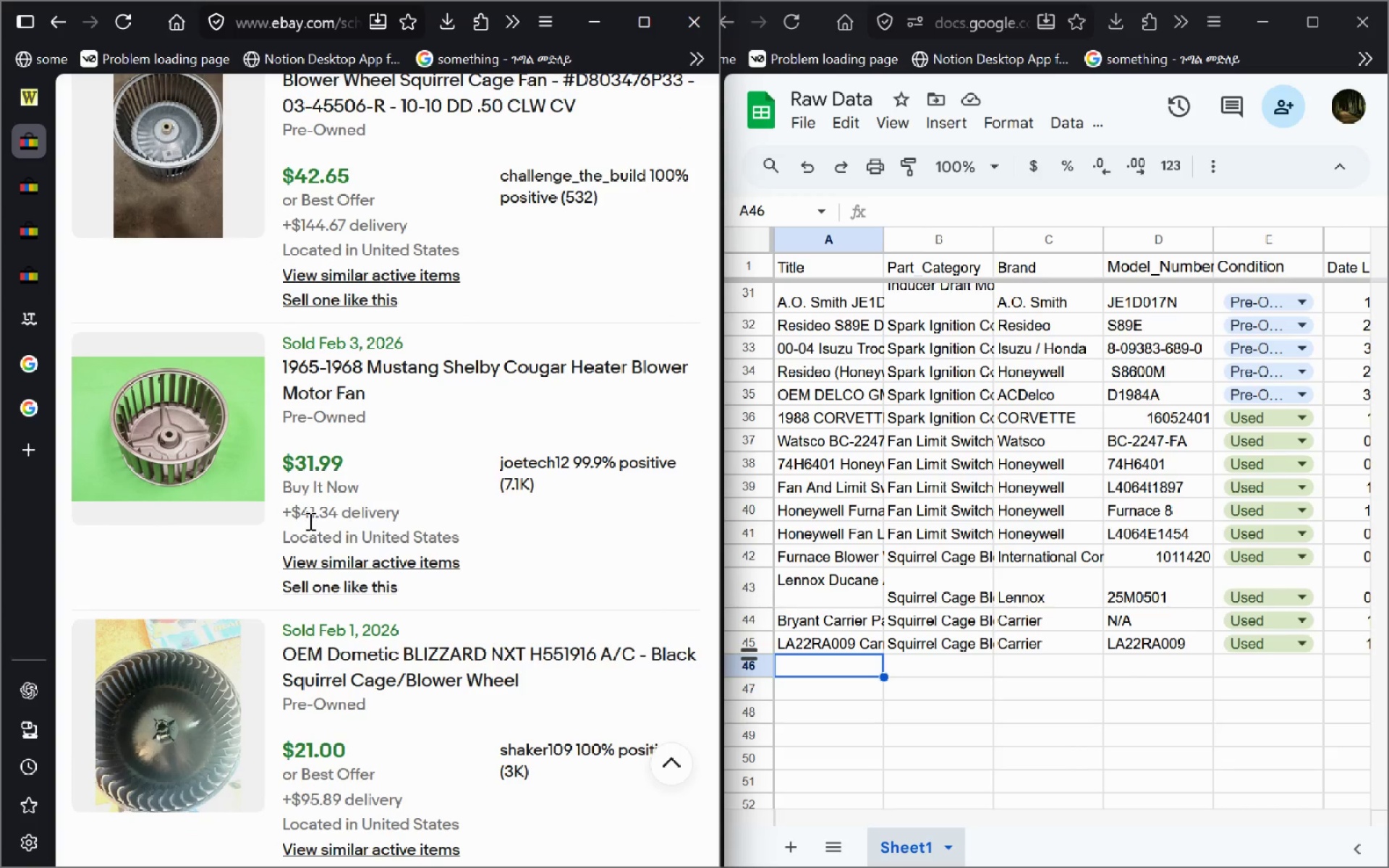 
wait(12.14)
 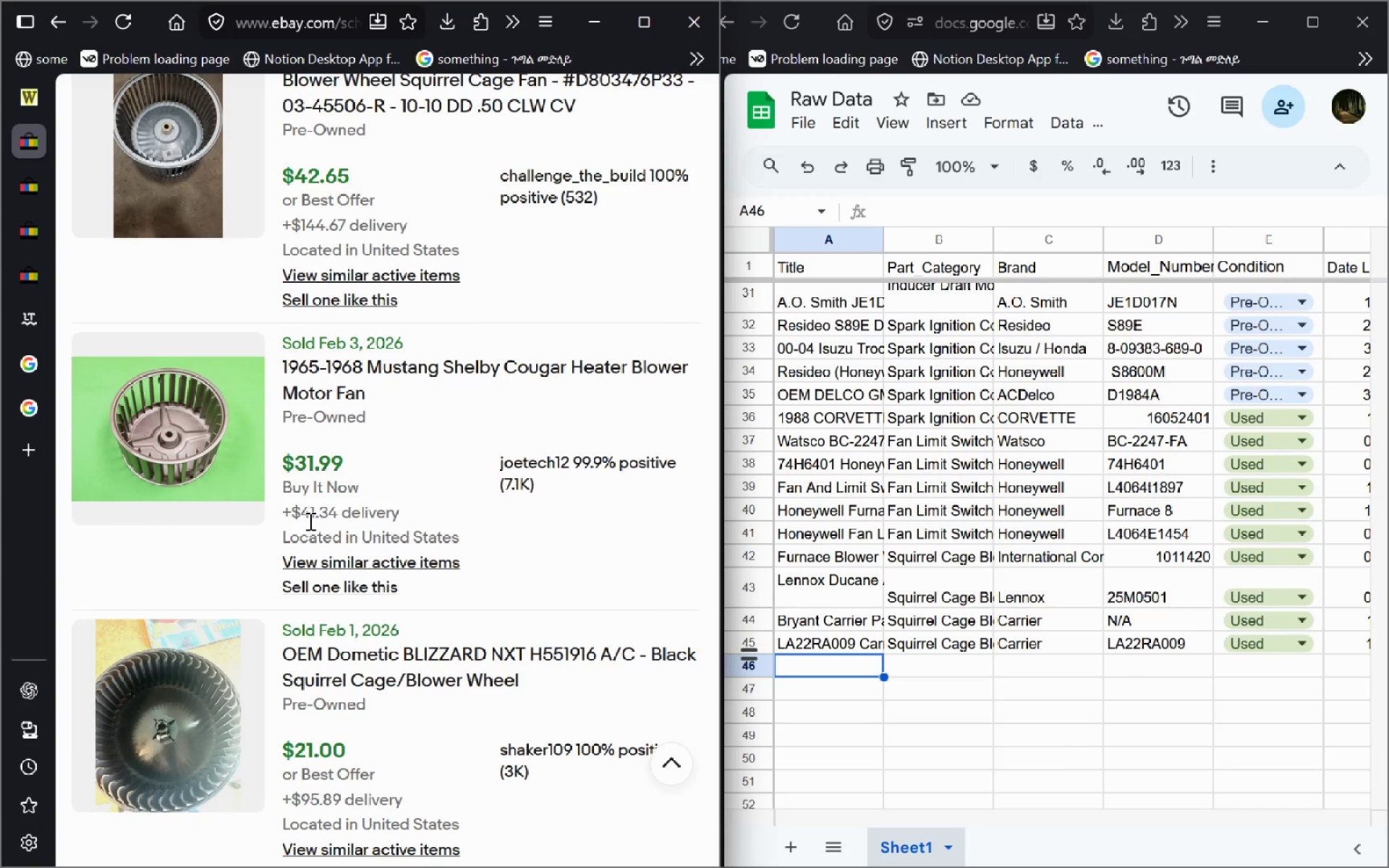 
left_click([395, 470])
 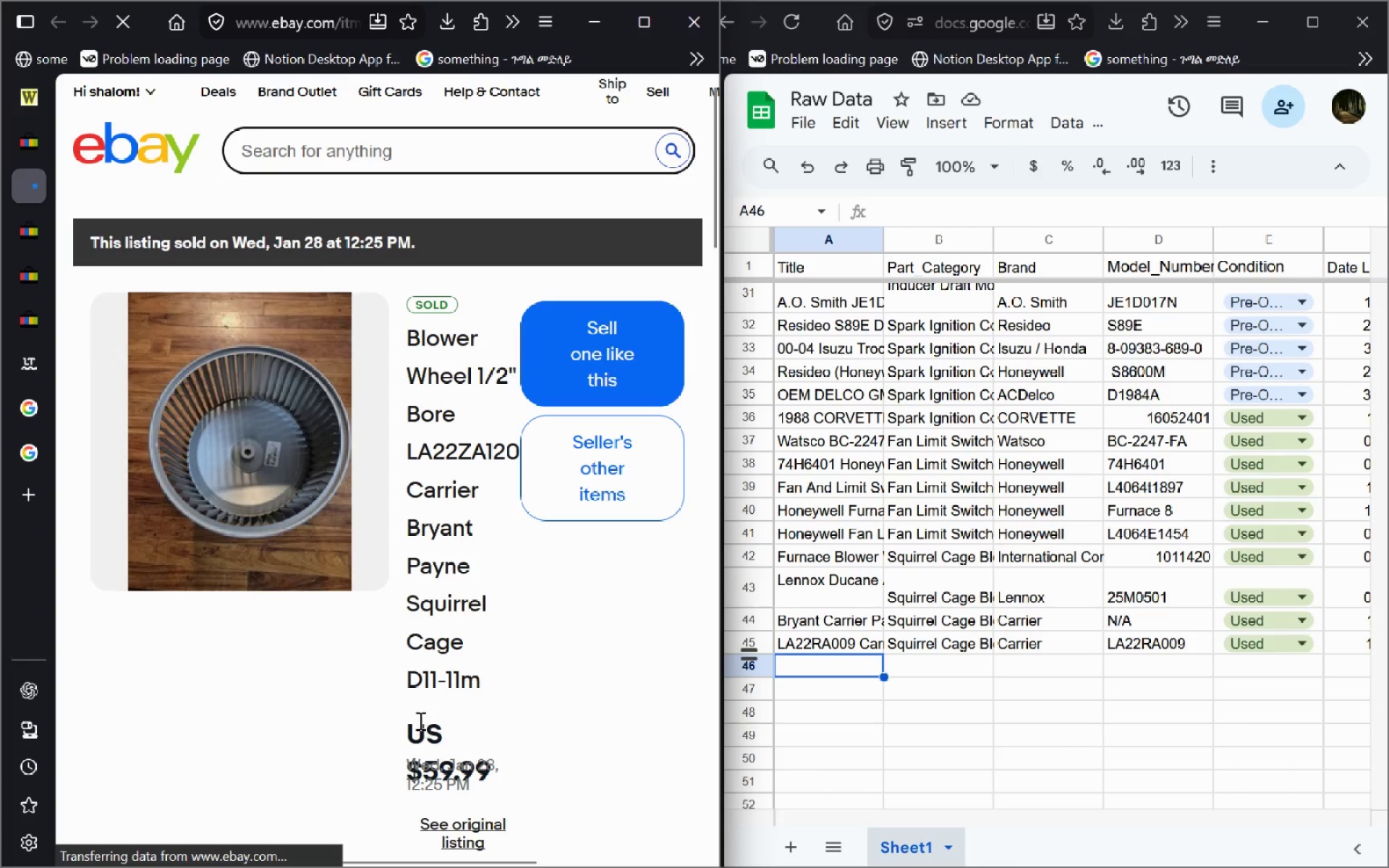 
wait(5.09)
 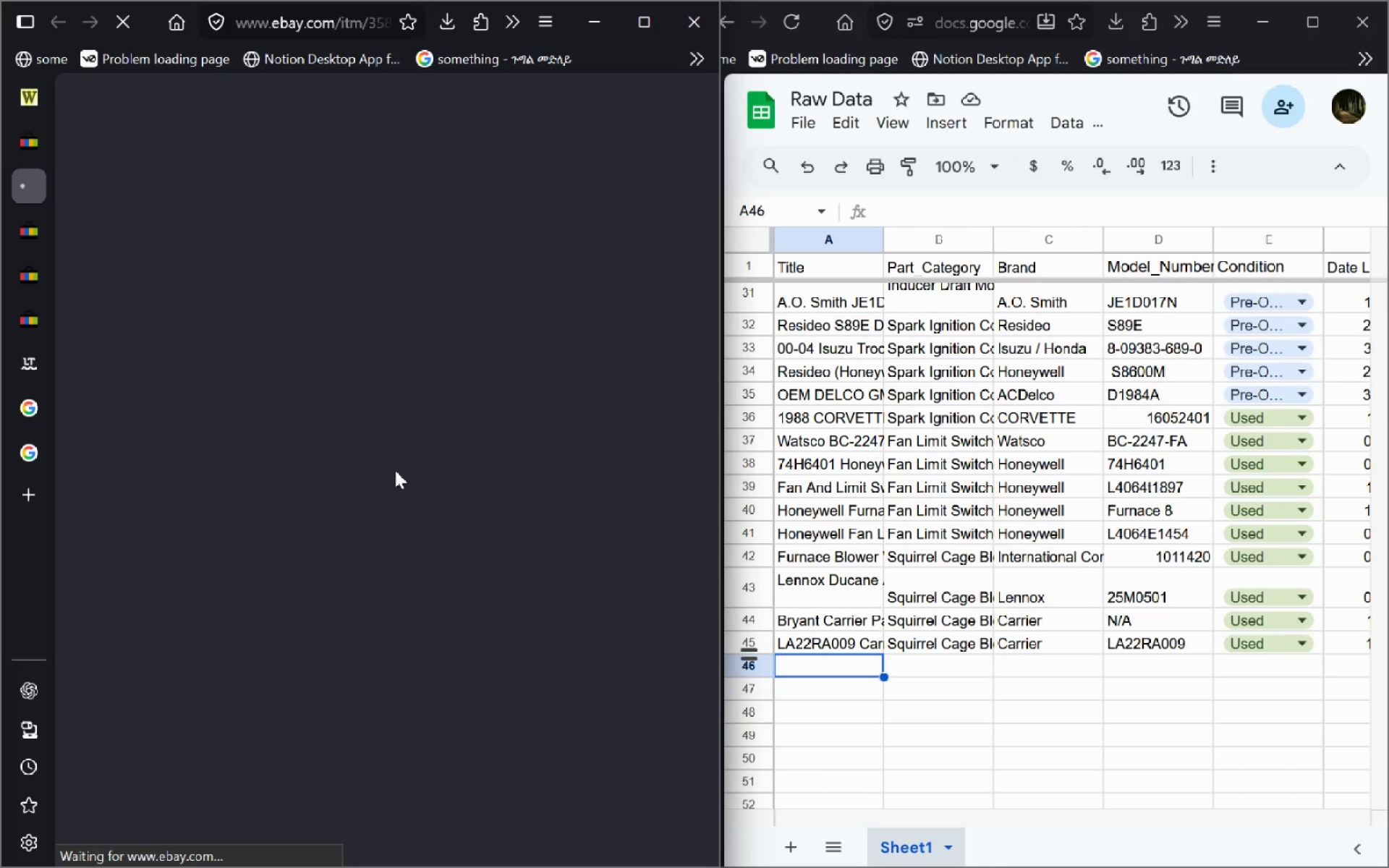 
left_click_drag(start_coordinate=[483, 684], to_coordinate=[407, 349])
 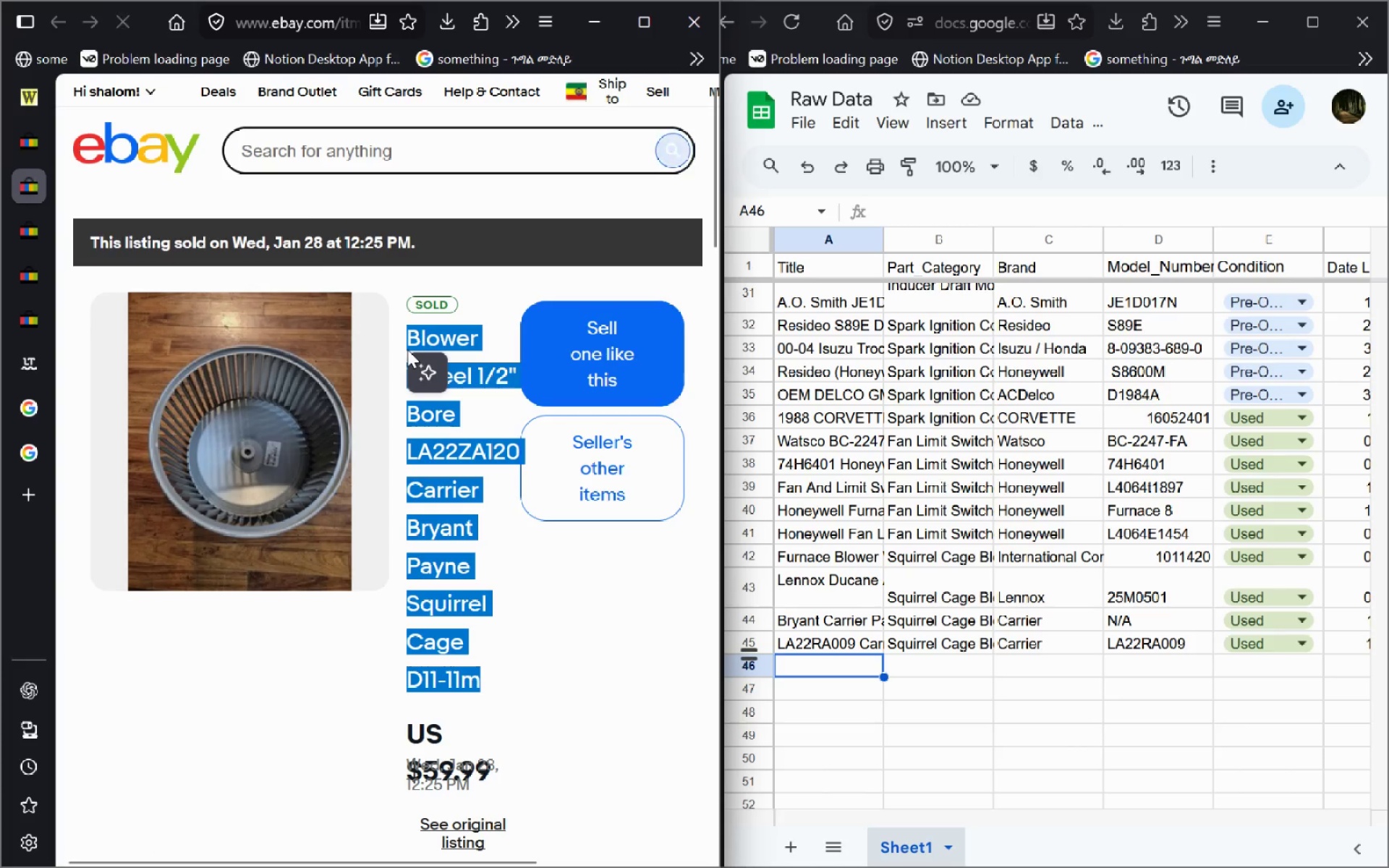 
key(Control+C)
 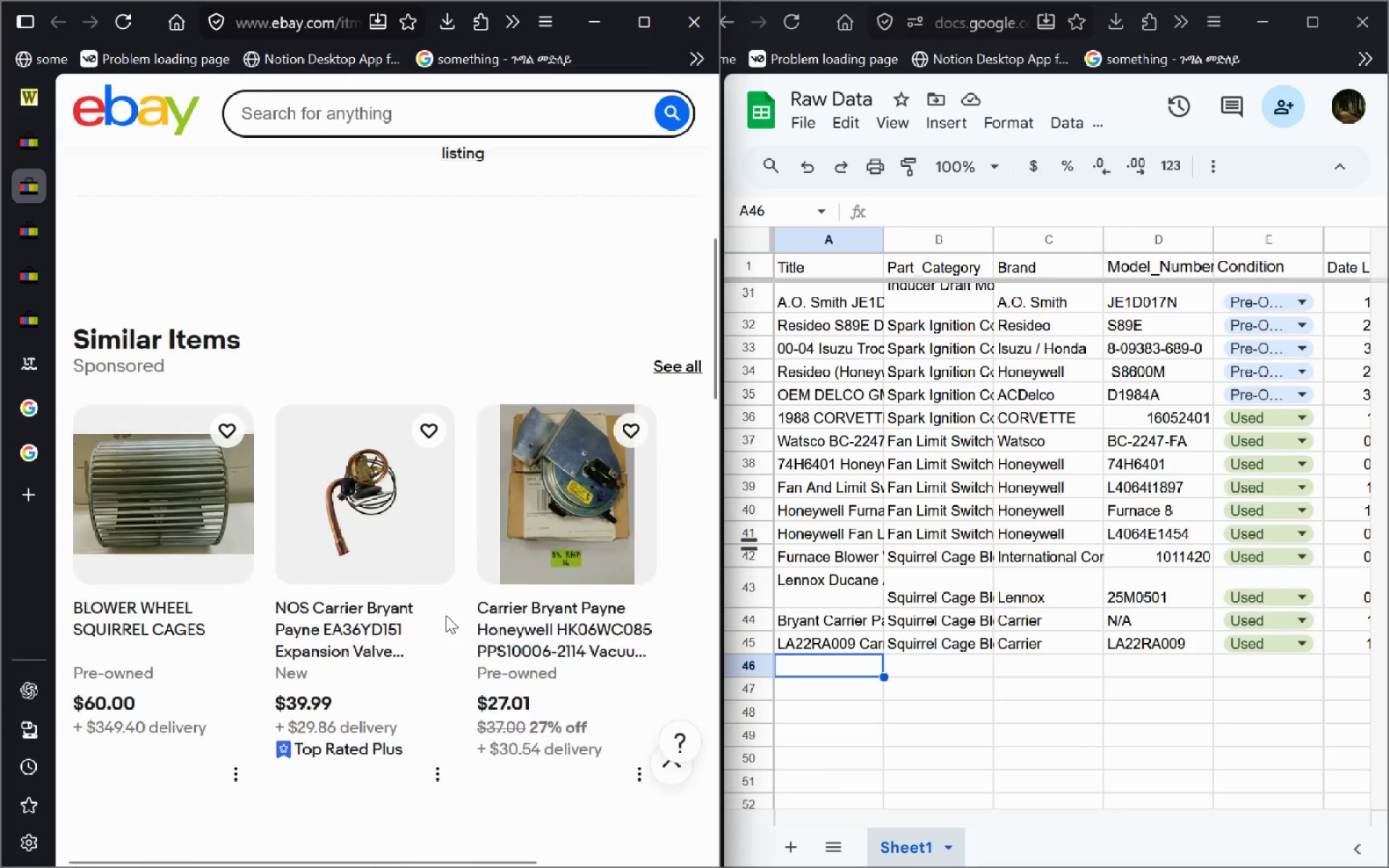 
left_click([475, 413])
 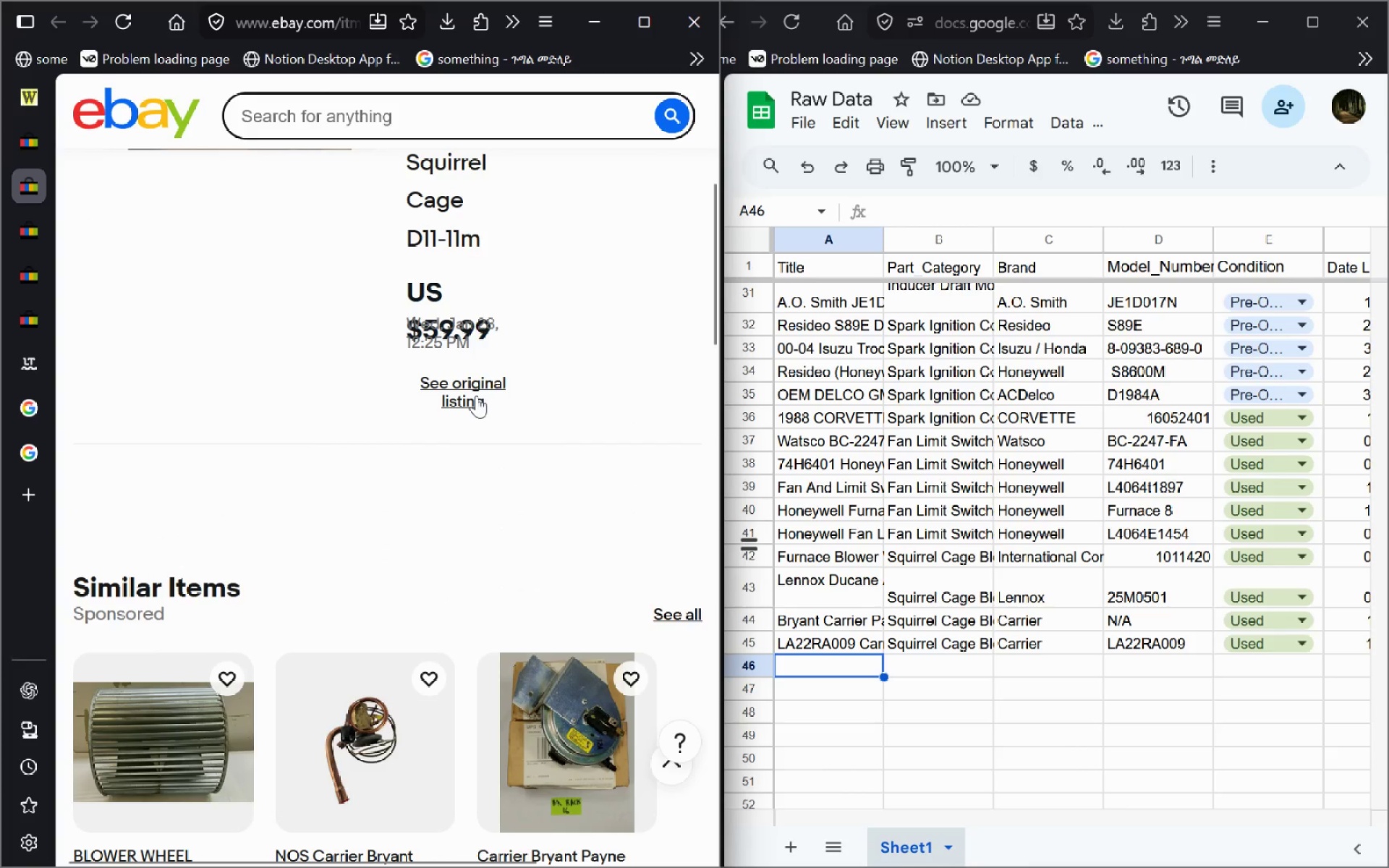 
left_click([476, 396])
 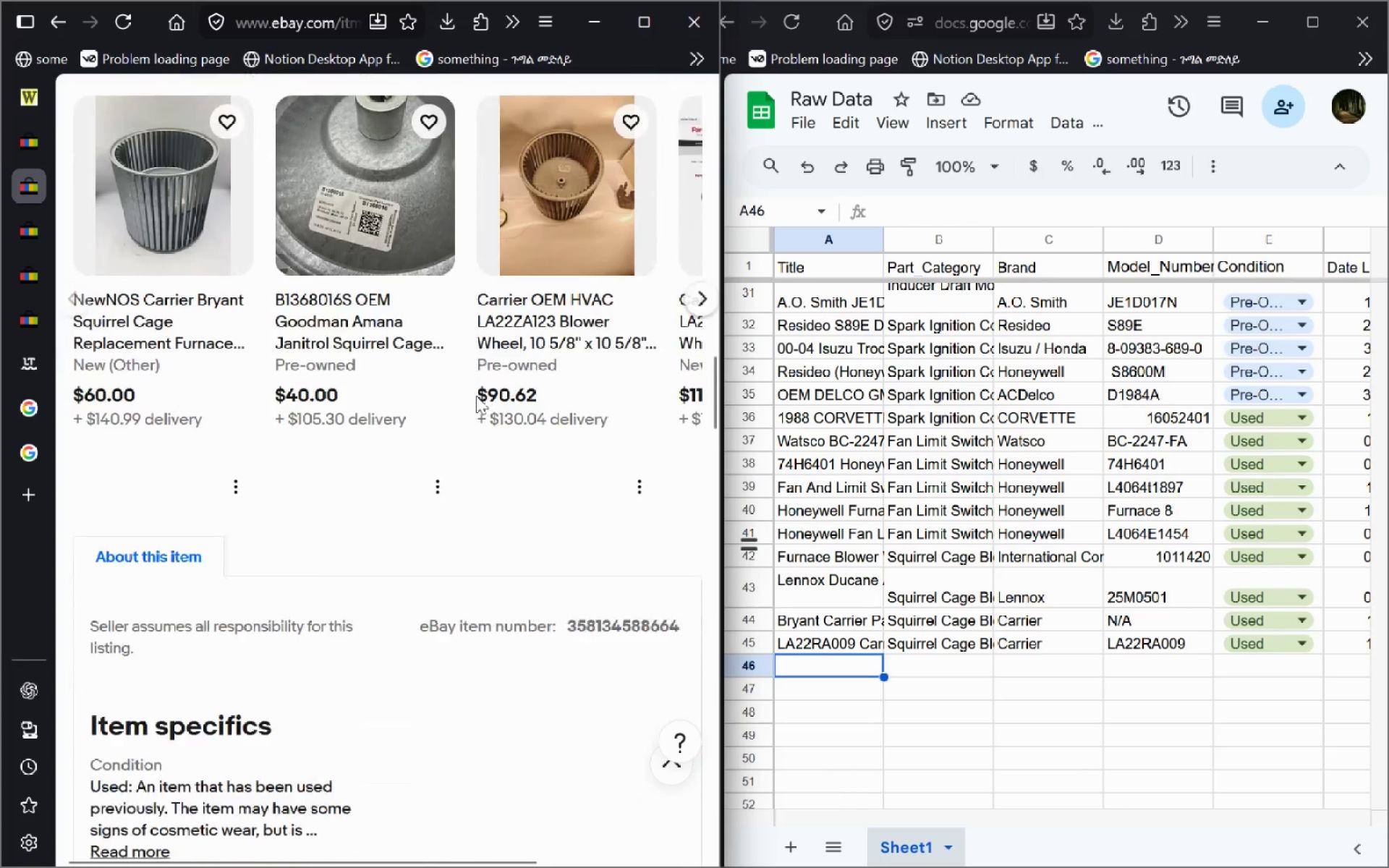 
left_click_drag(start_coordinate=[569, 384], to_coordinate=[676, 383])
 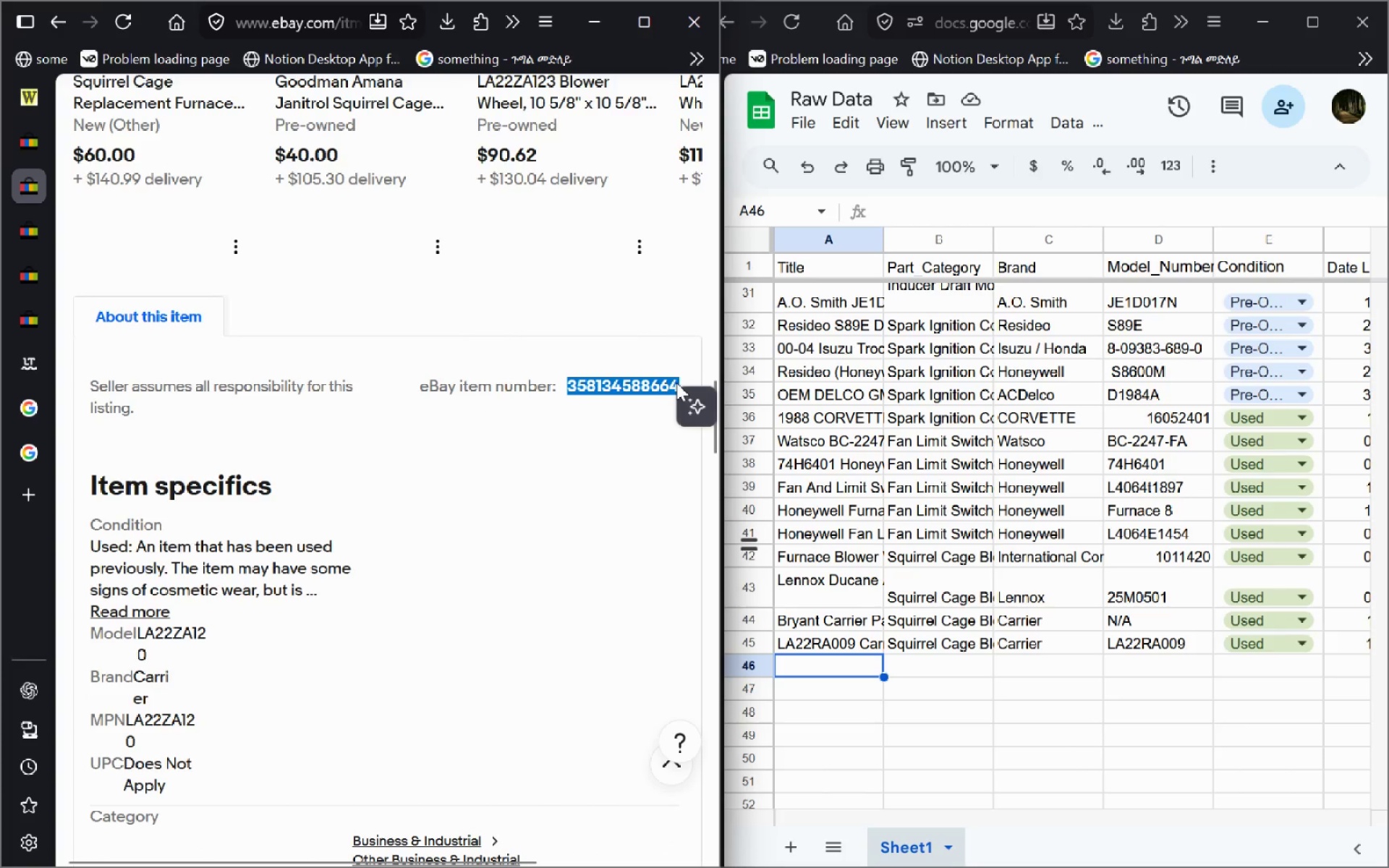 
key(Control+C)
 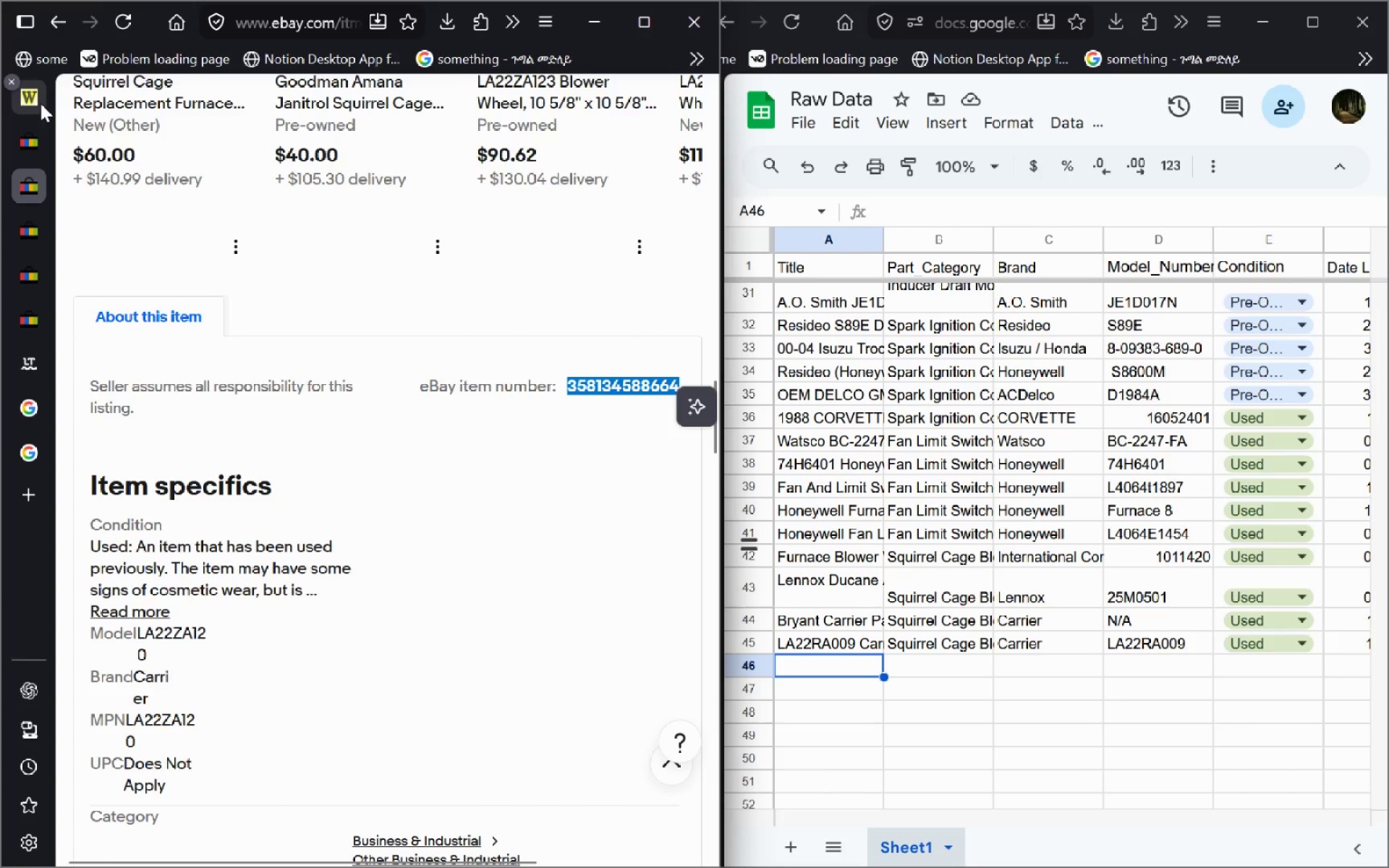 
left_click([41, 104])
 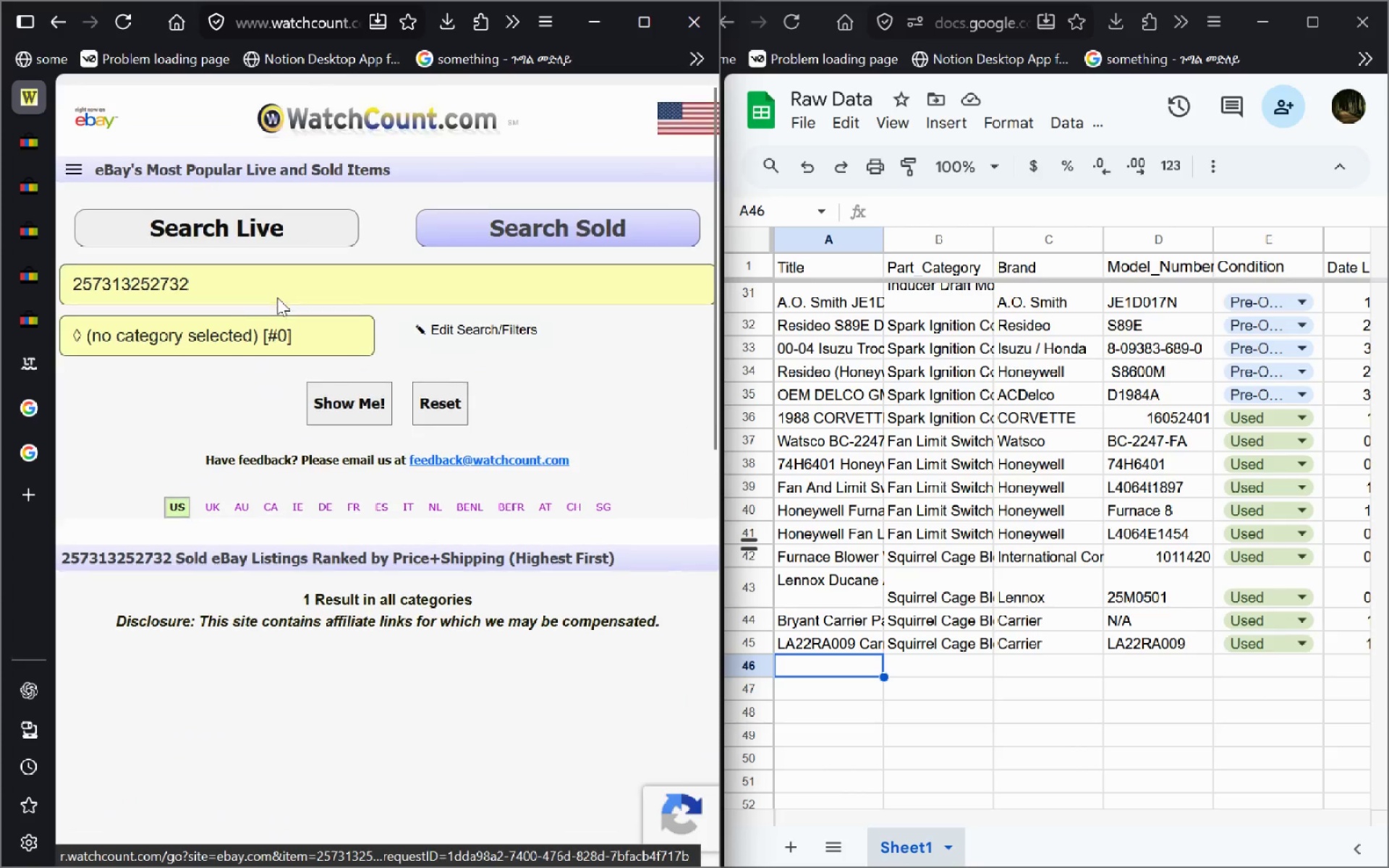 
left_click([277, 297])
 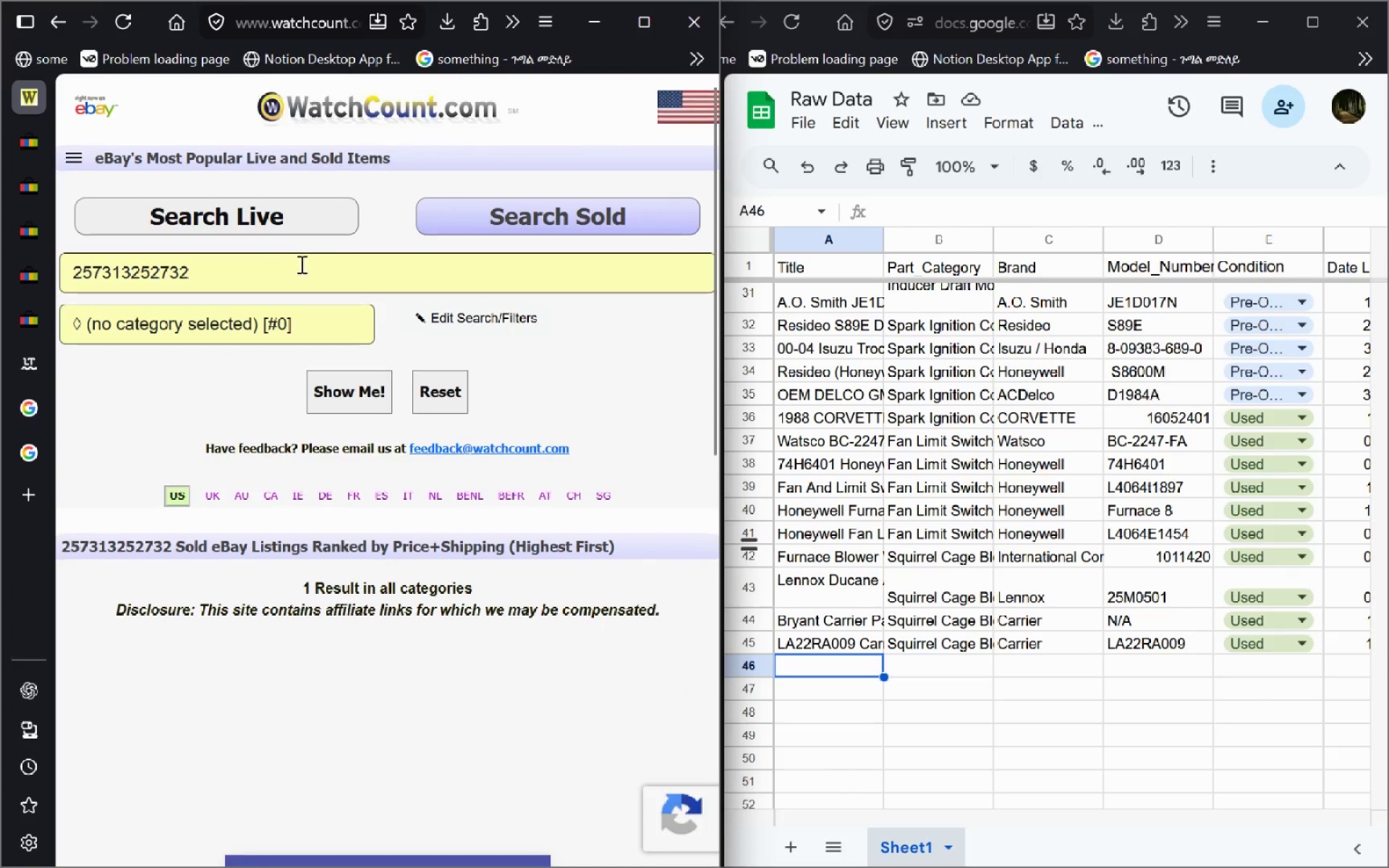 
left_click([300, 264])
 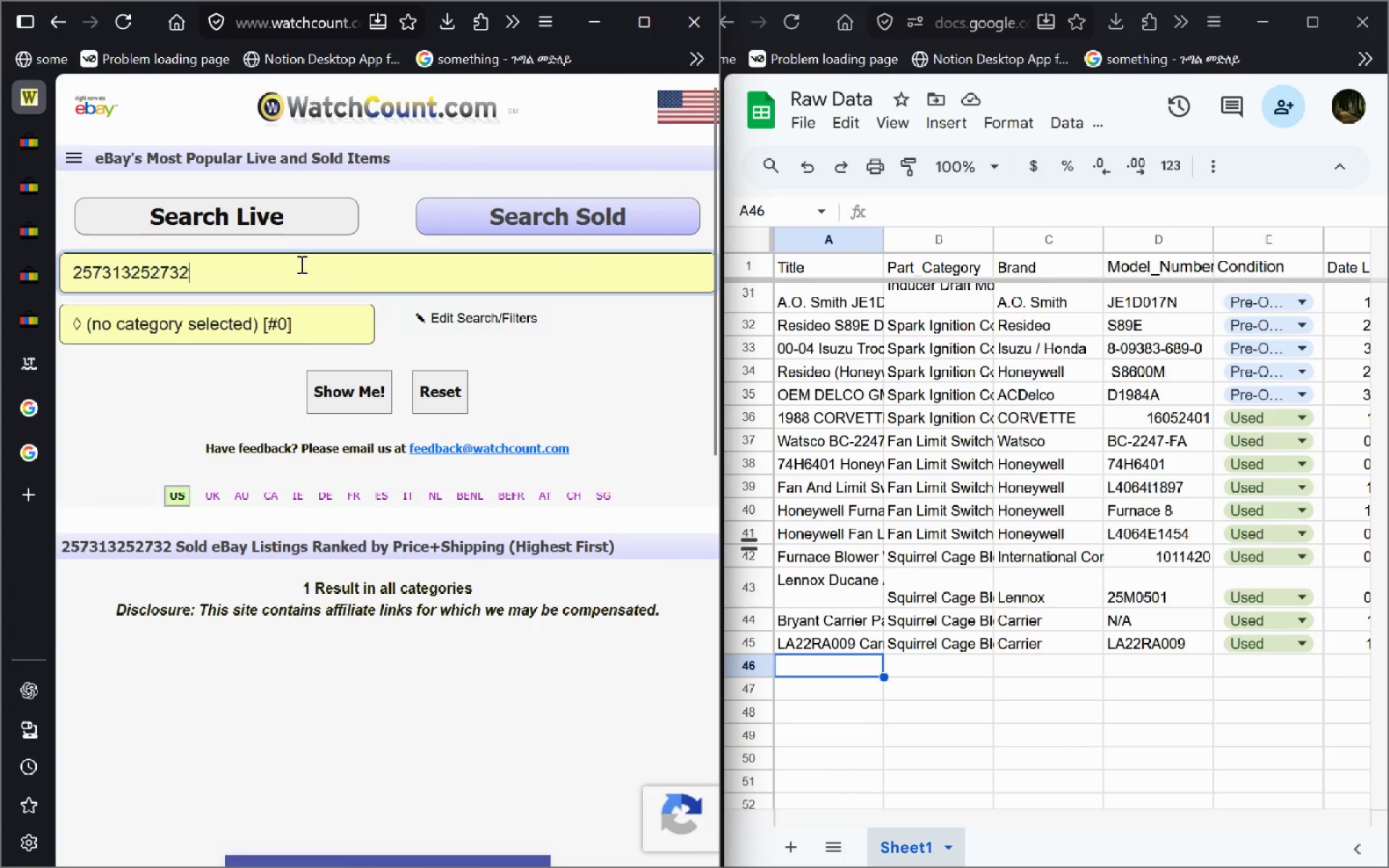 
key(Control+A)
 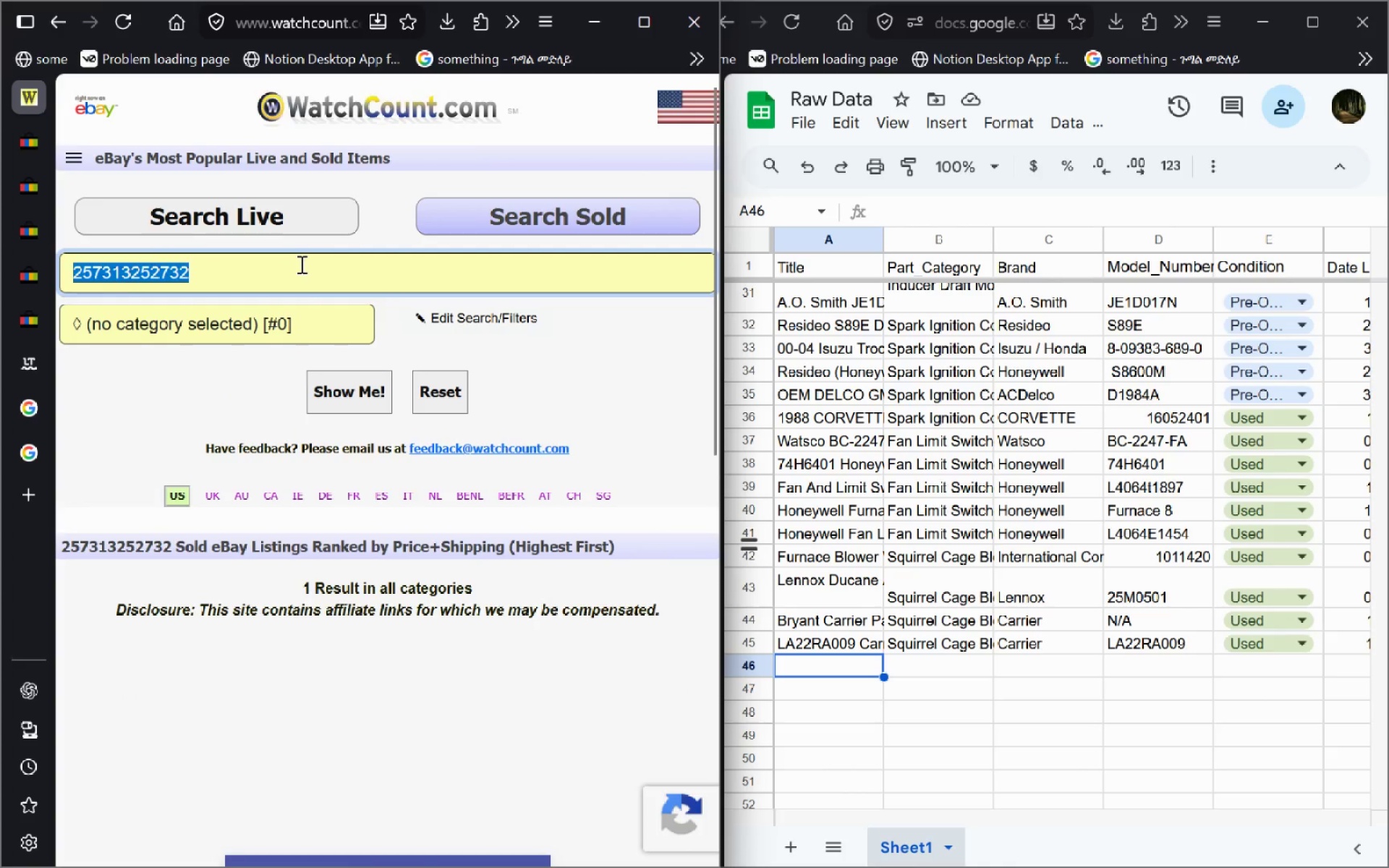 
key(Control+V)
 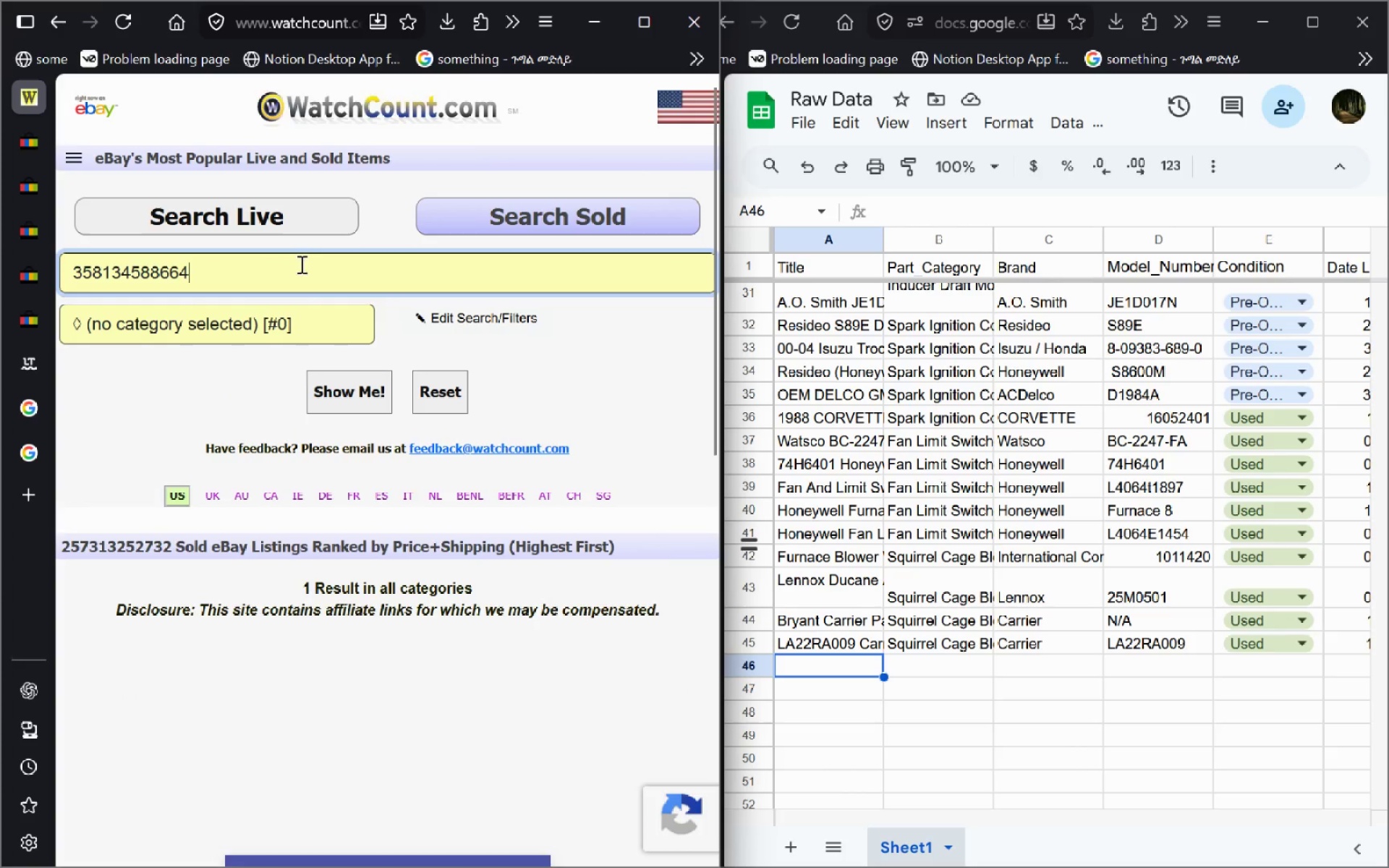 
key(Enter)
 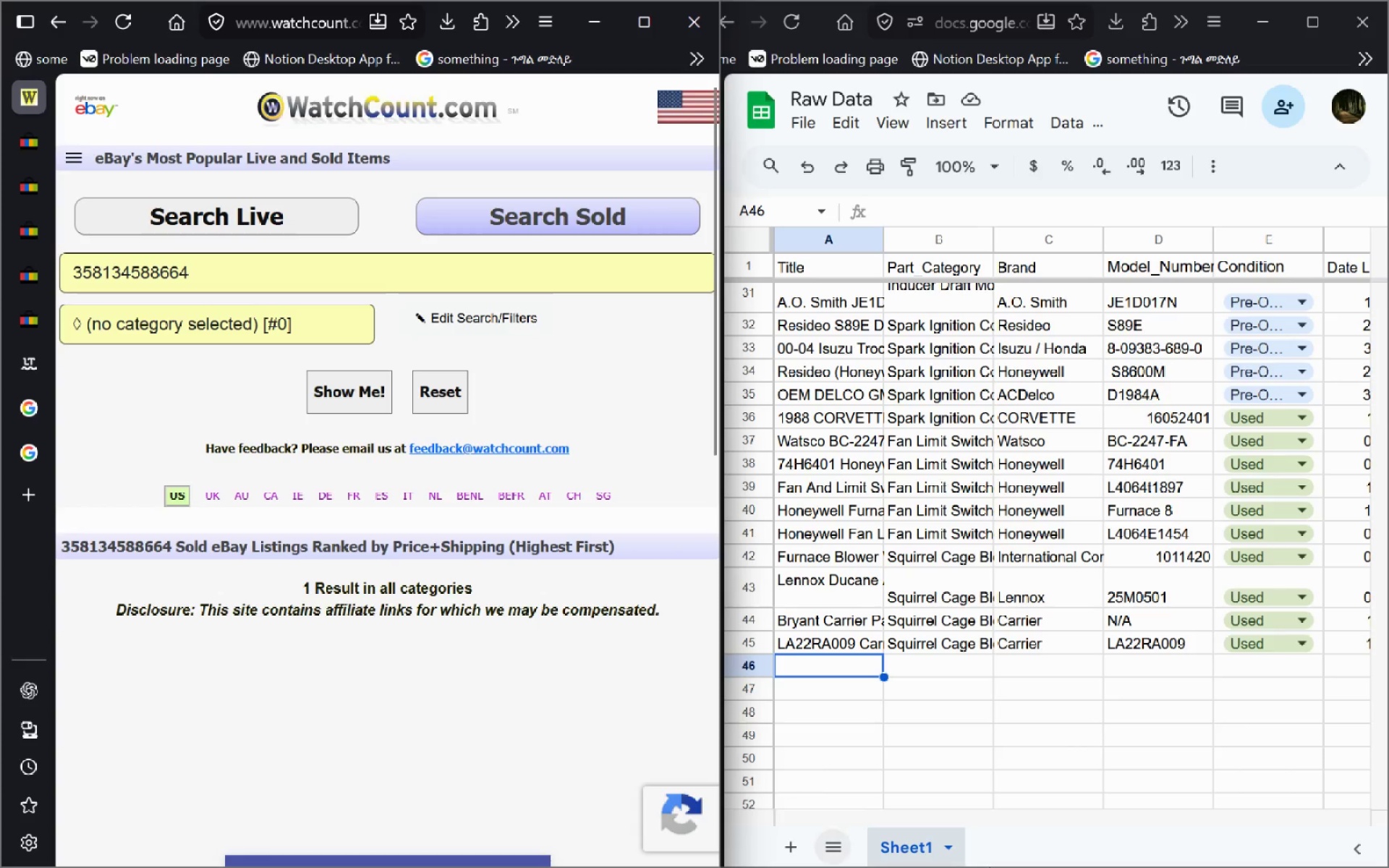 
wait(6.67)
 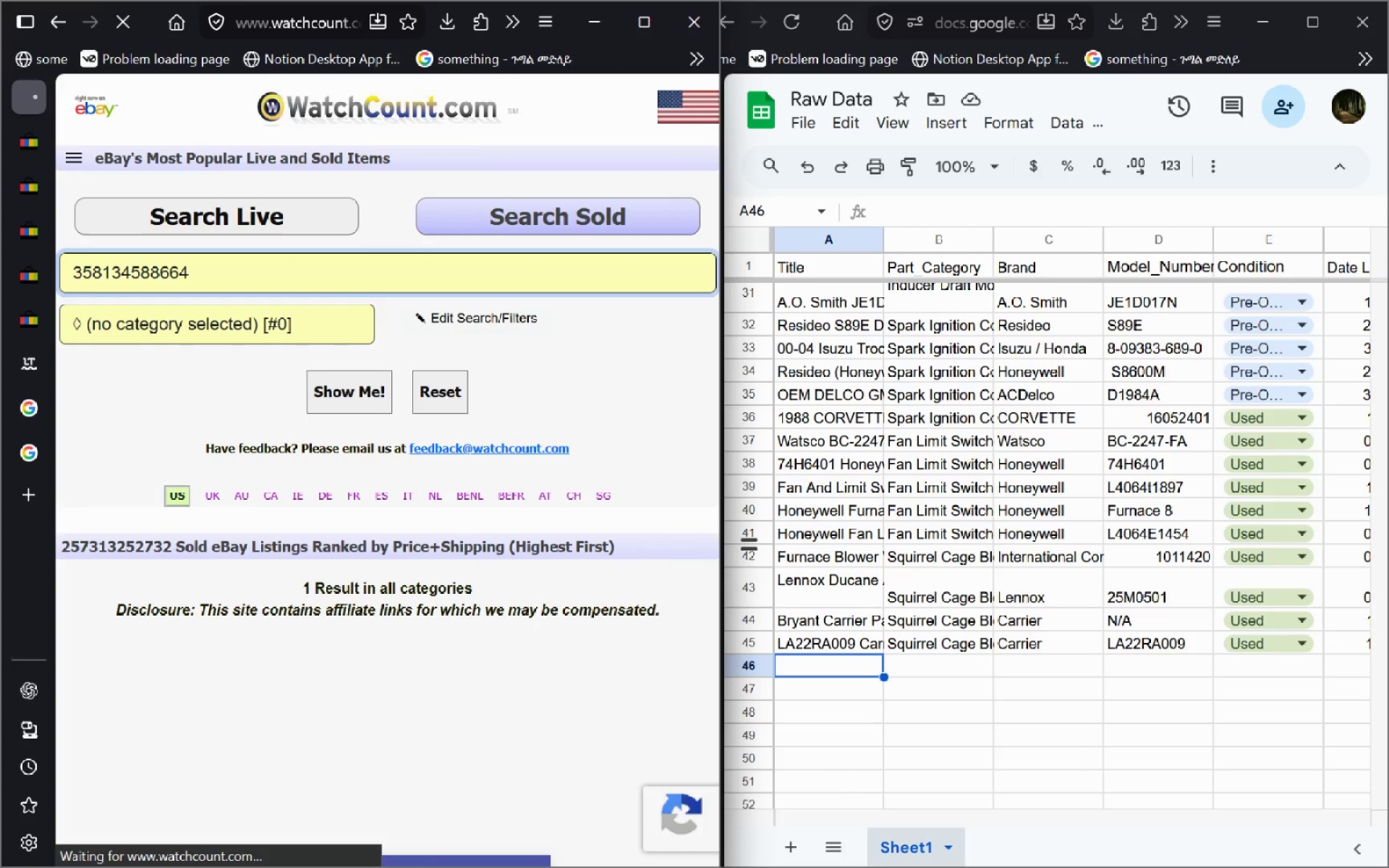 
left_click([1016, 843])